 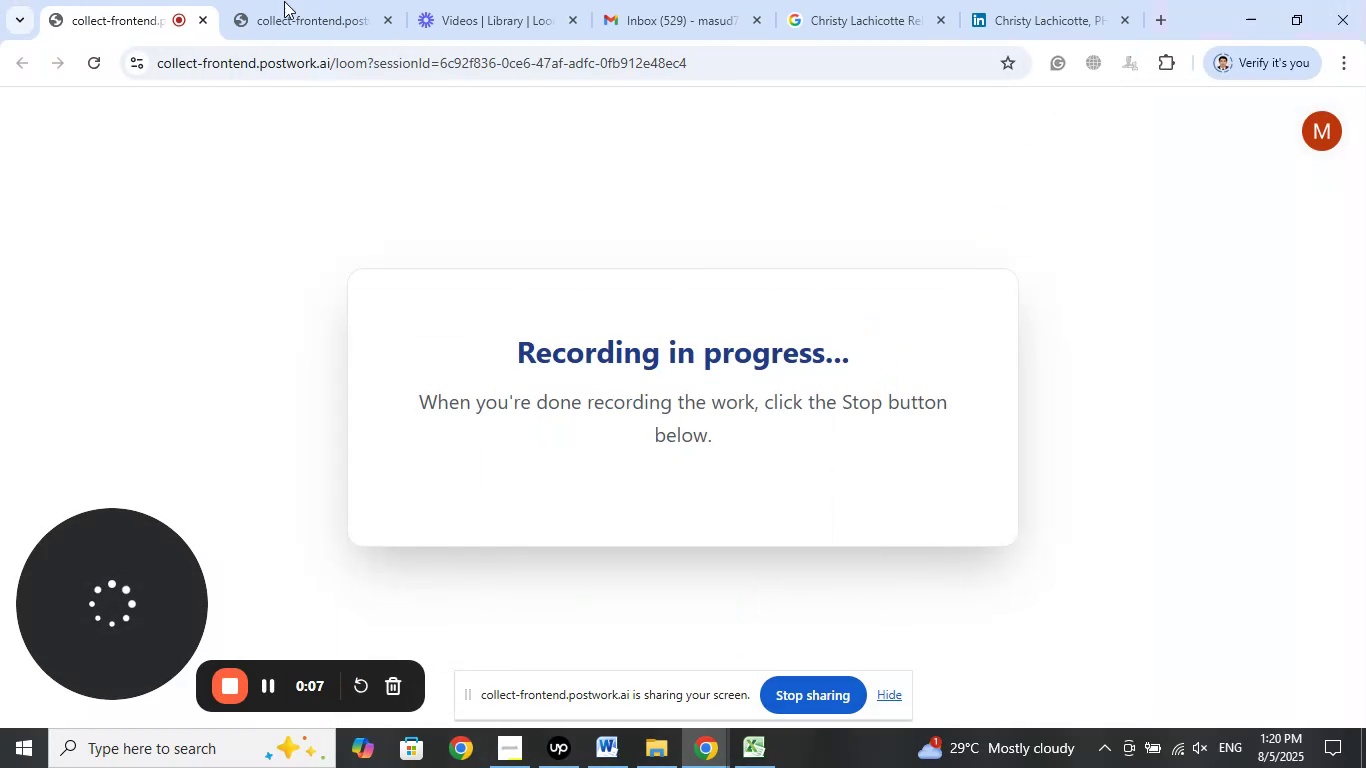 
left_click([322, 0])
 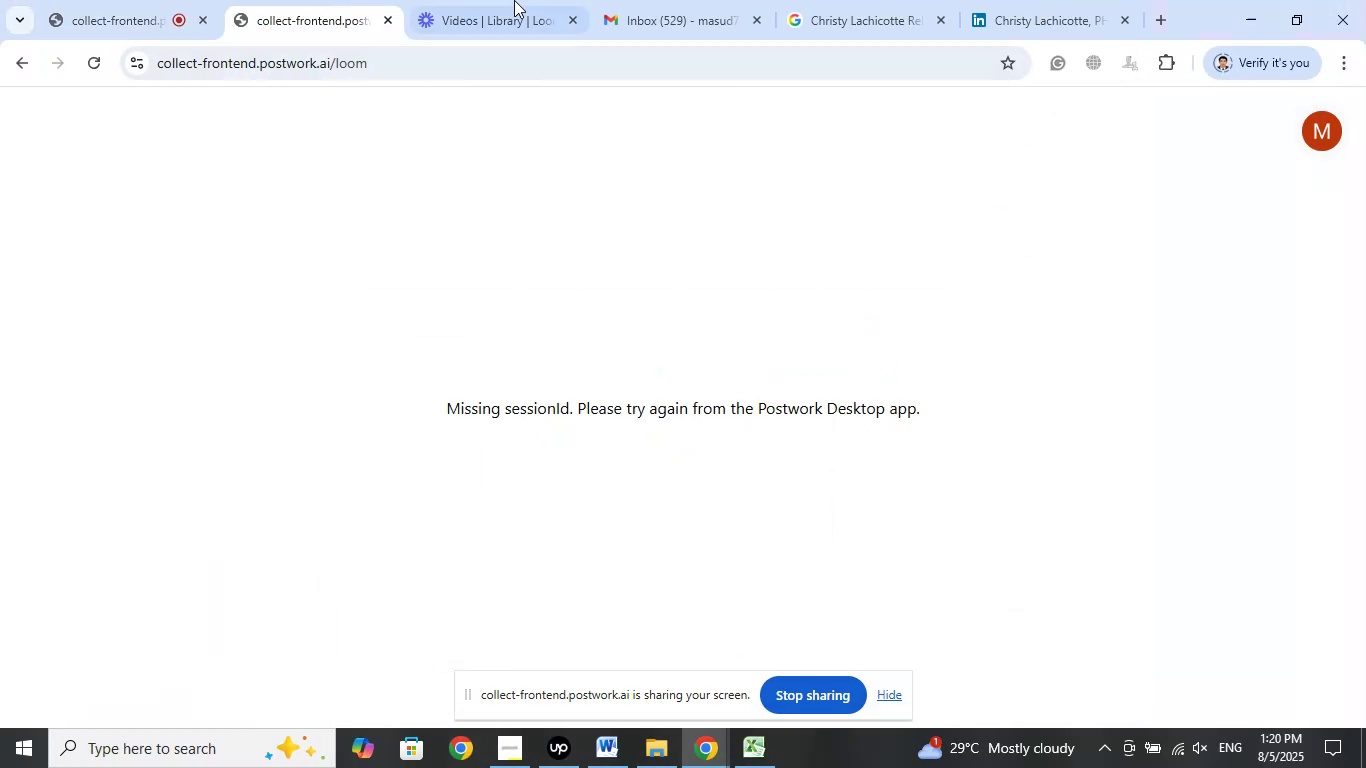 
left_click([523, 0])
 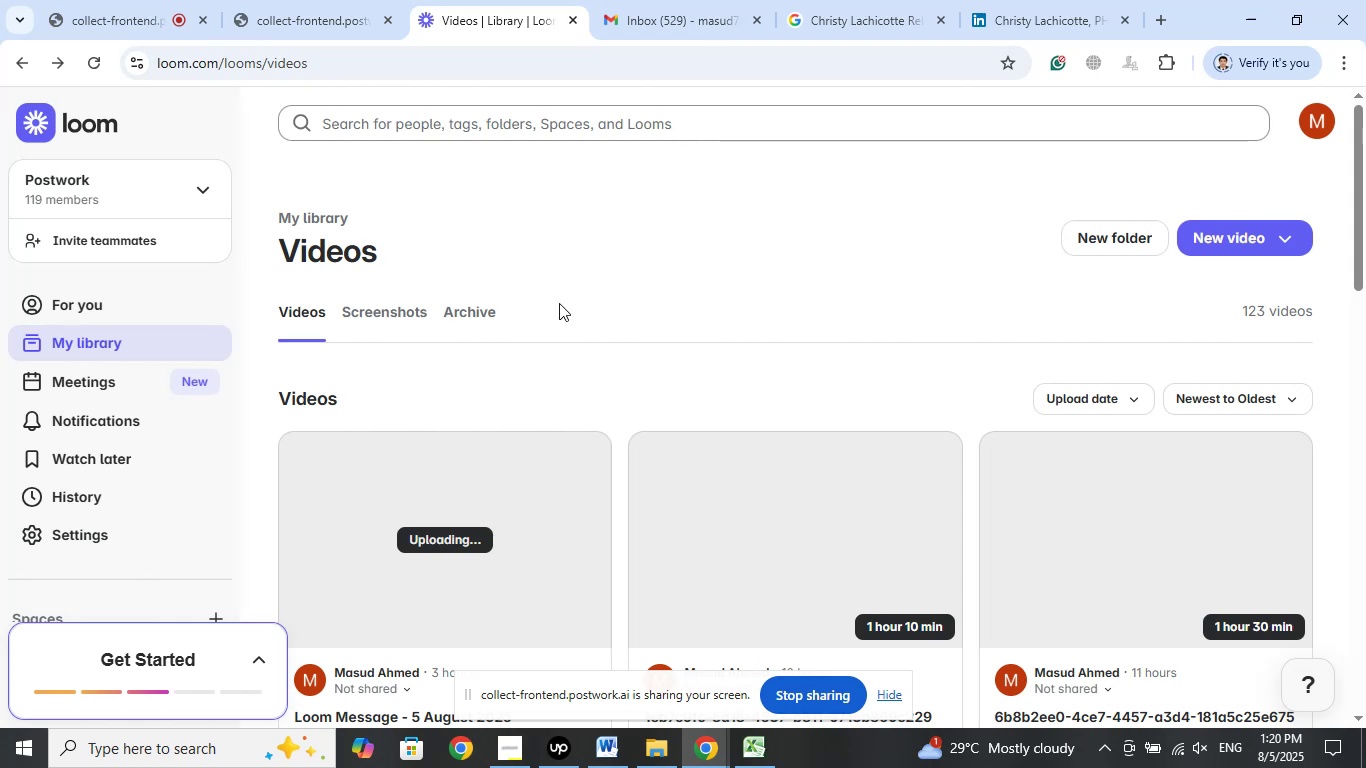 
left_click([101, 58])
 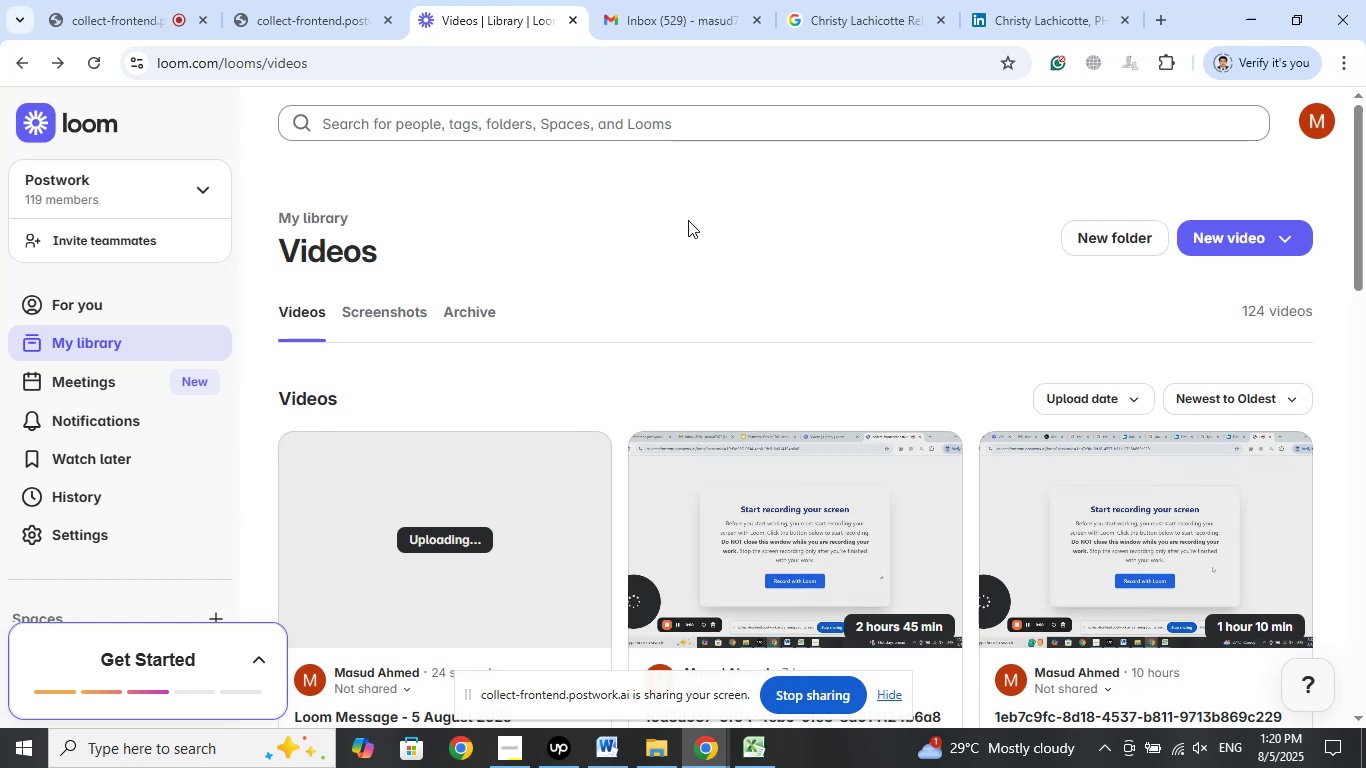 
wait(16.14)
 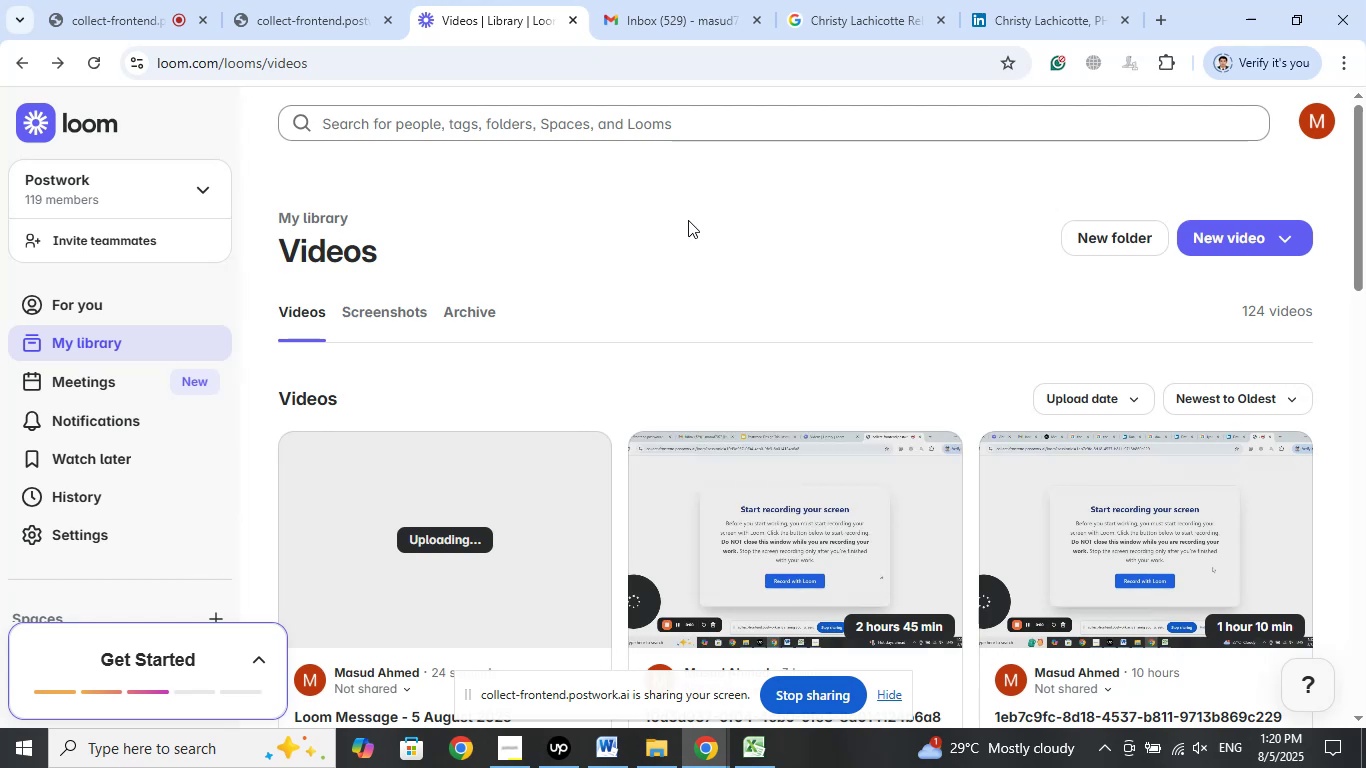 
left_click([1004, 0])
 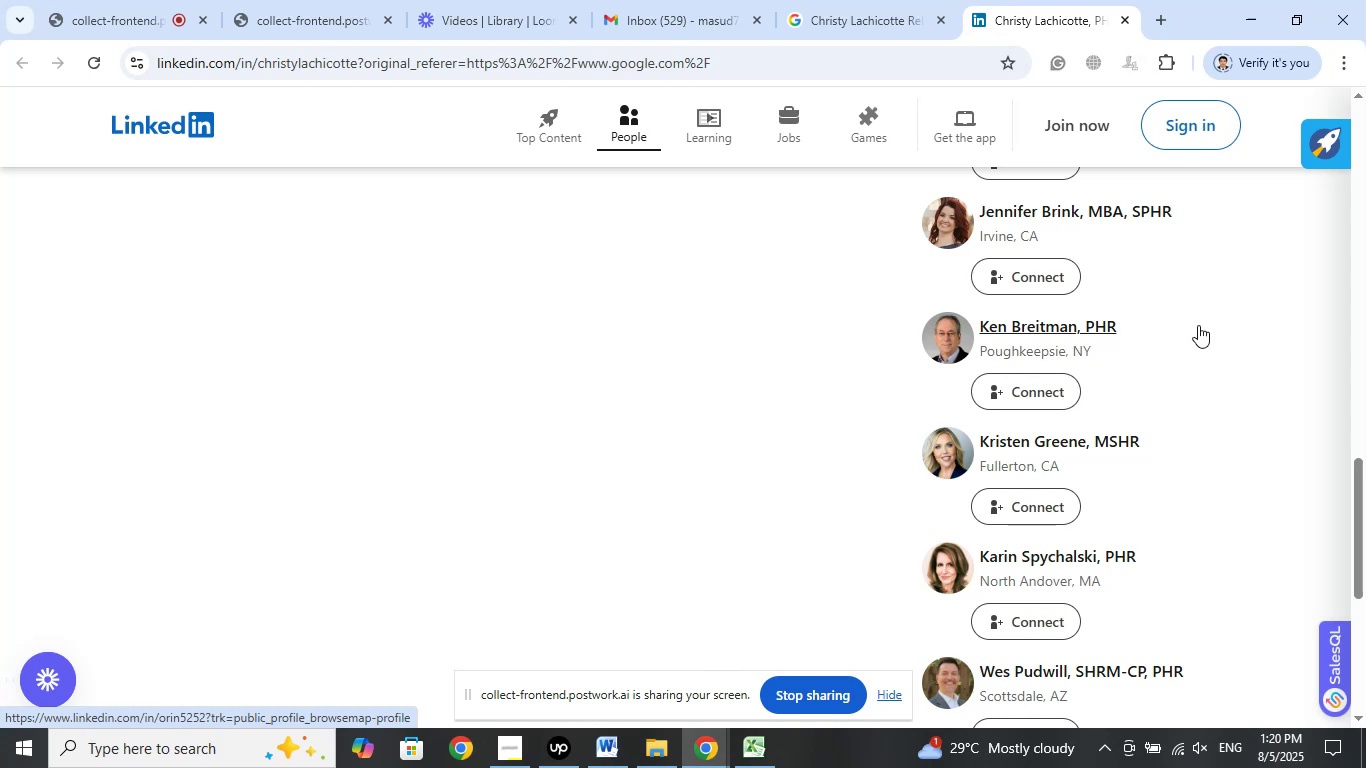 
wait(10.88)
 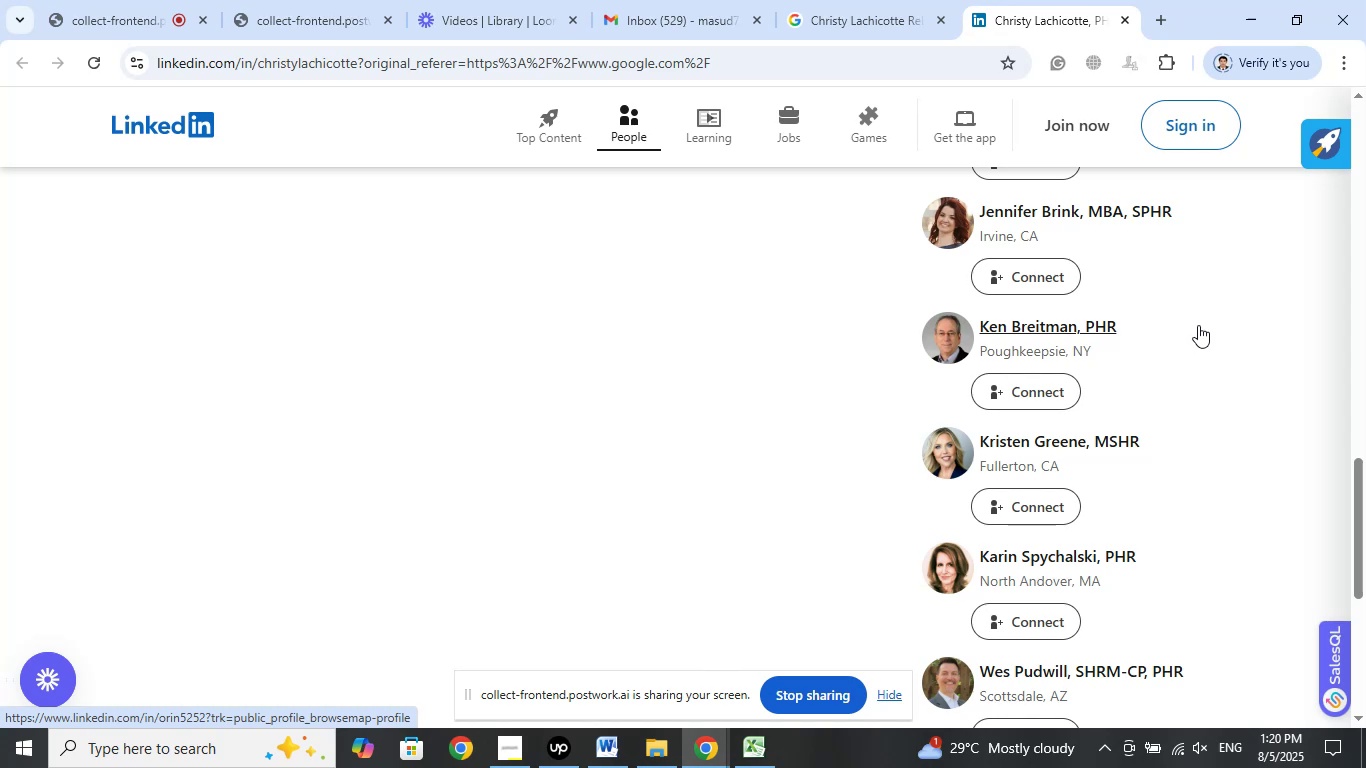 
left_click([1158, 16])
 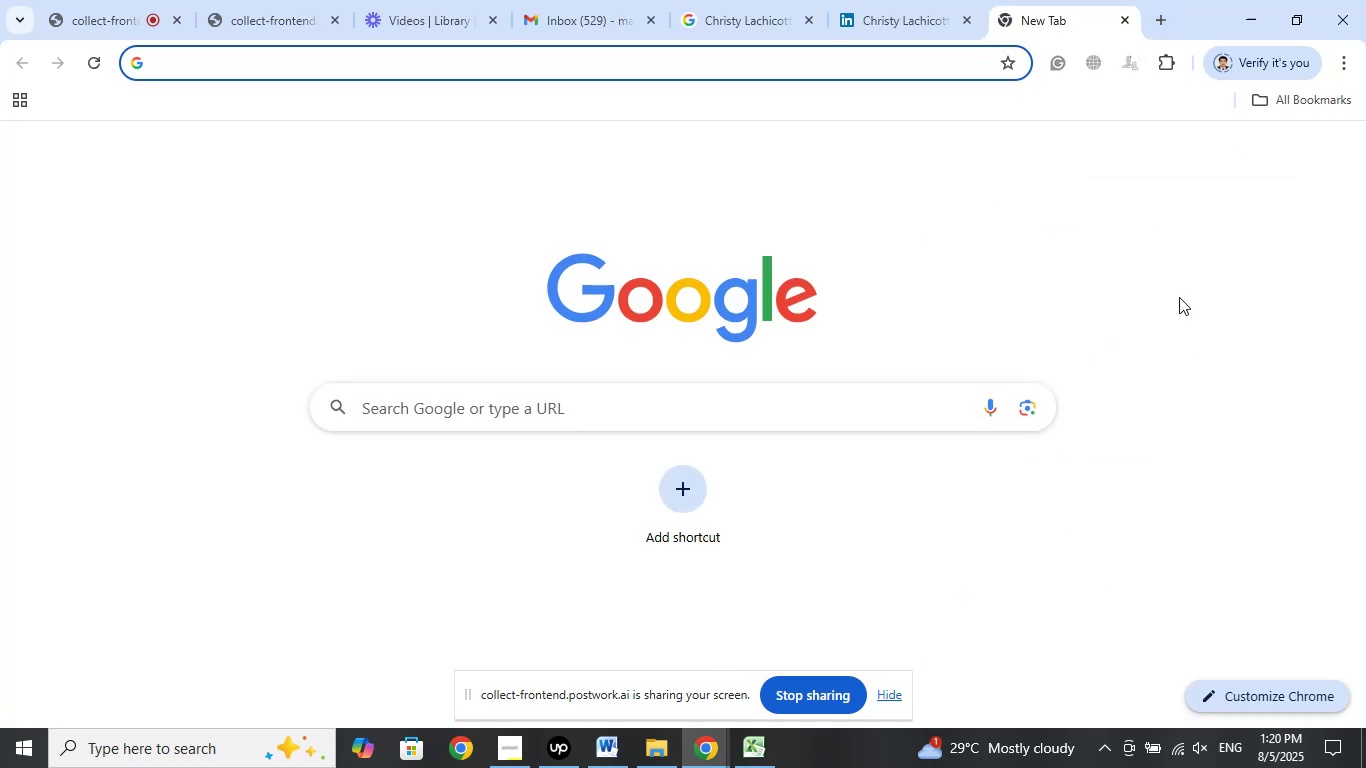 
type(jennifer brink )
 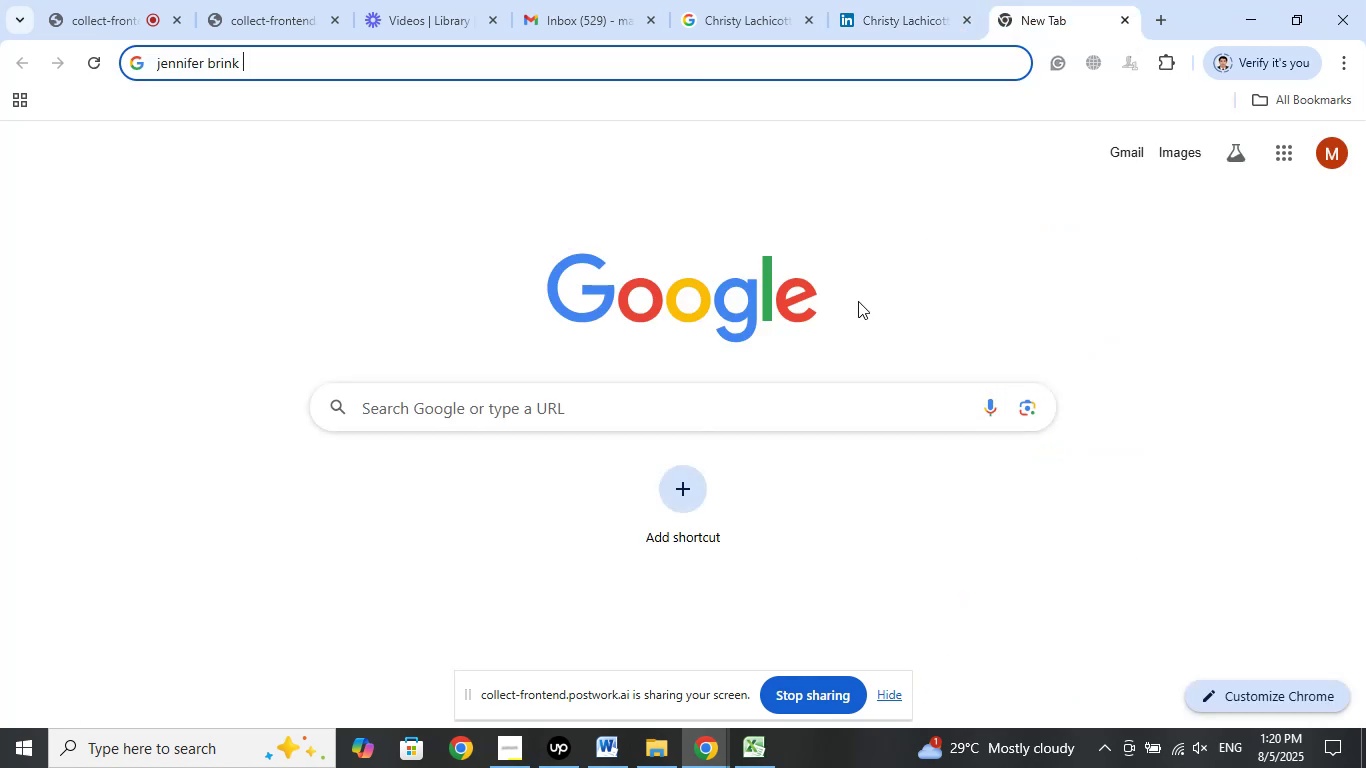 
wait(6.1)
 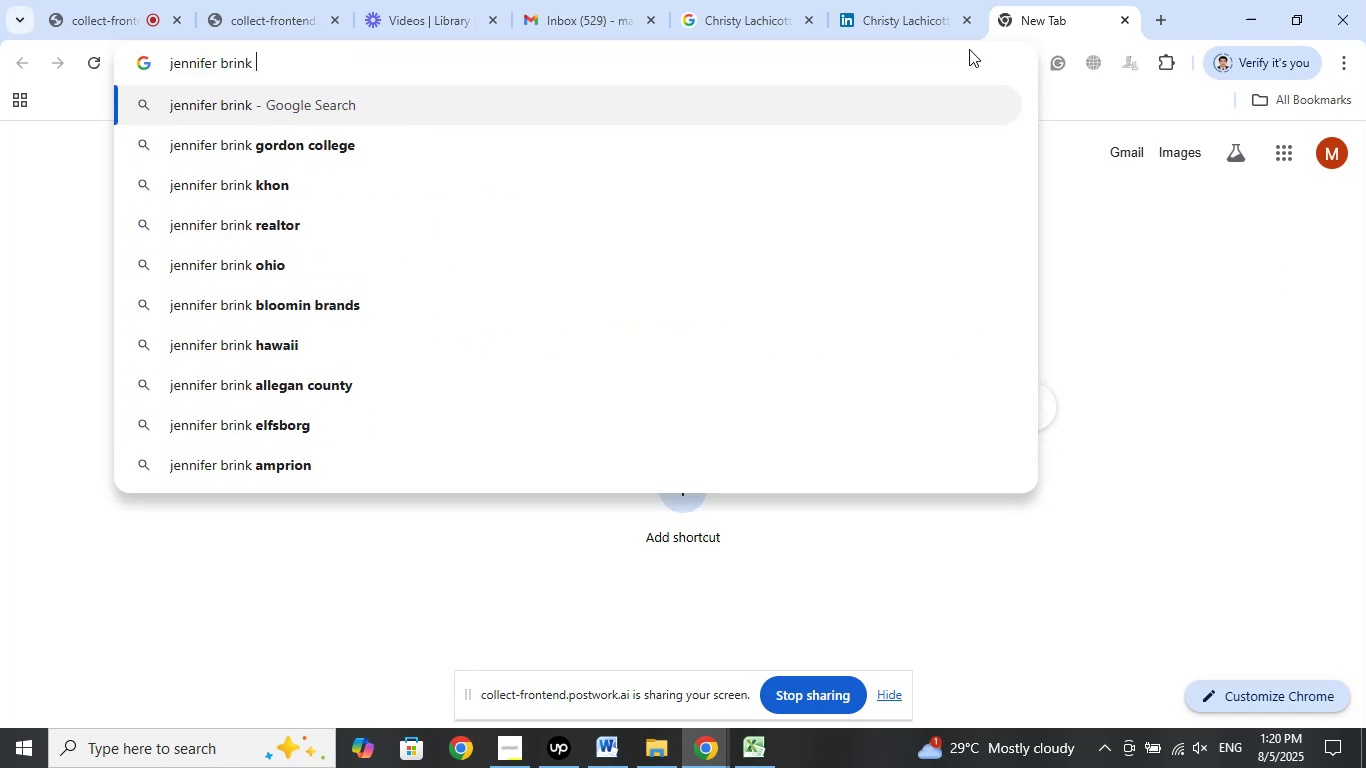 
type(mba)
 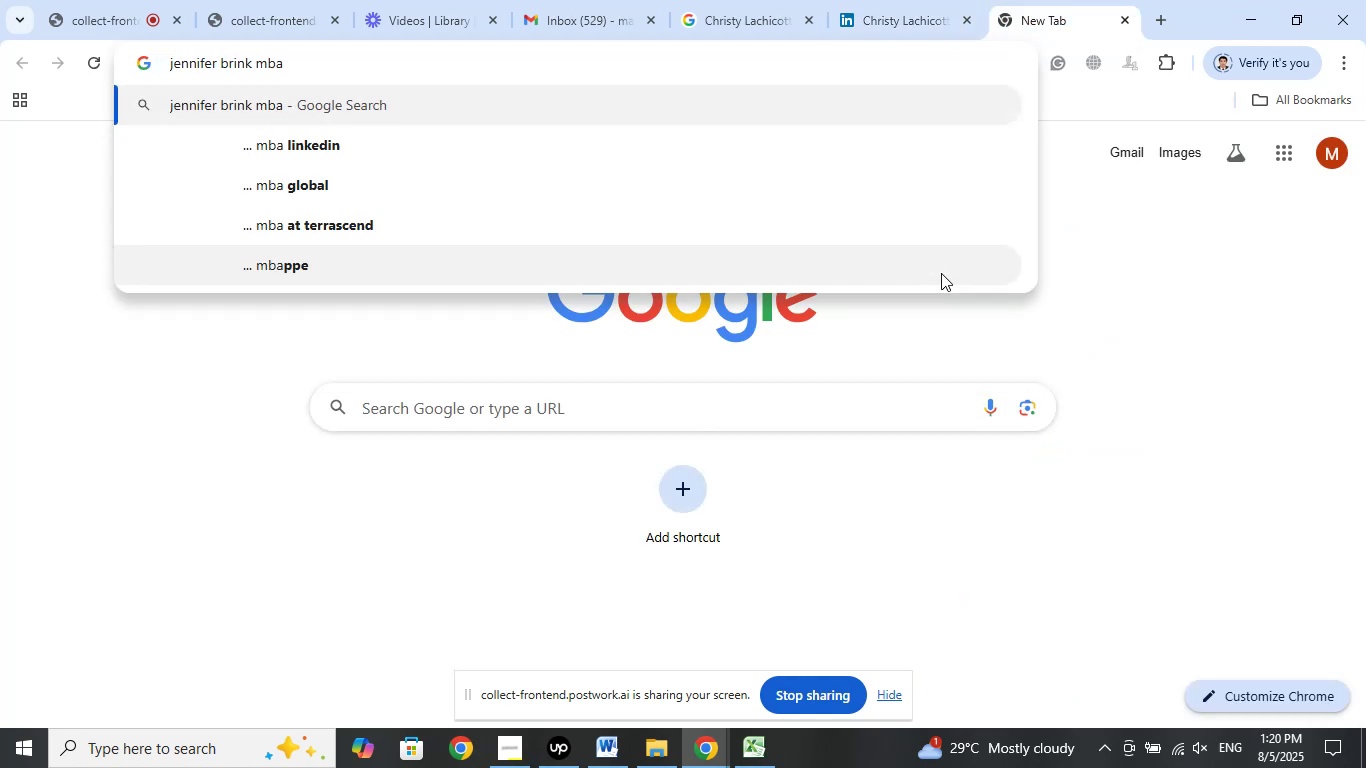 
key(Enter)
 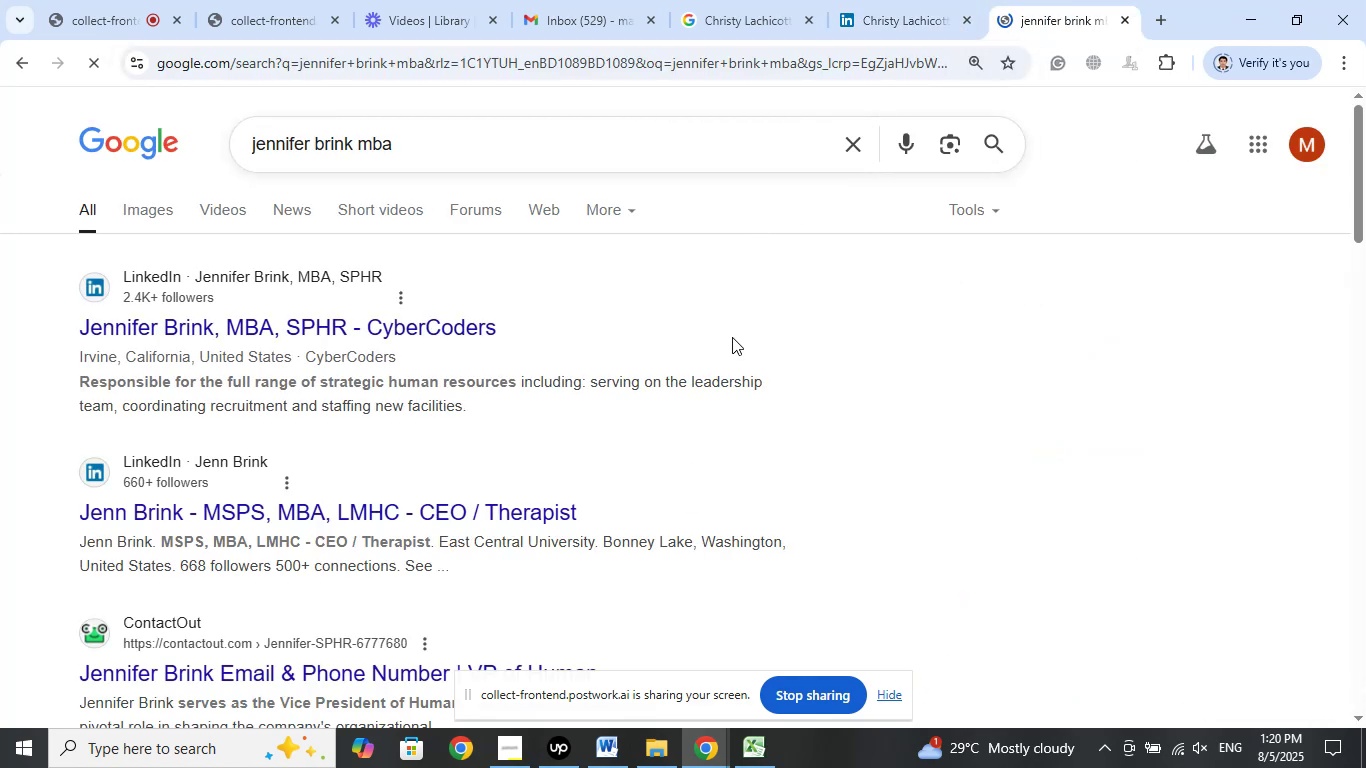 
left_click_drag(start_coordinate=[523, 323], to_coordinate=[371, 331])
 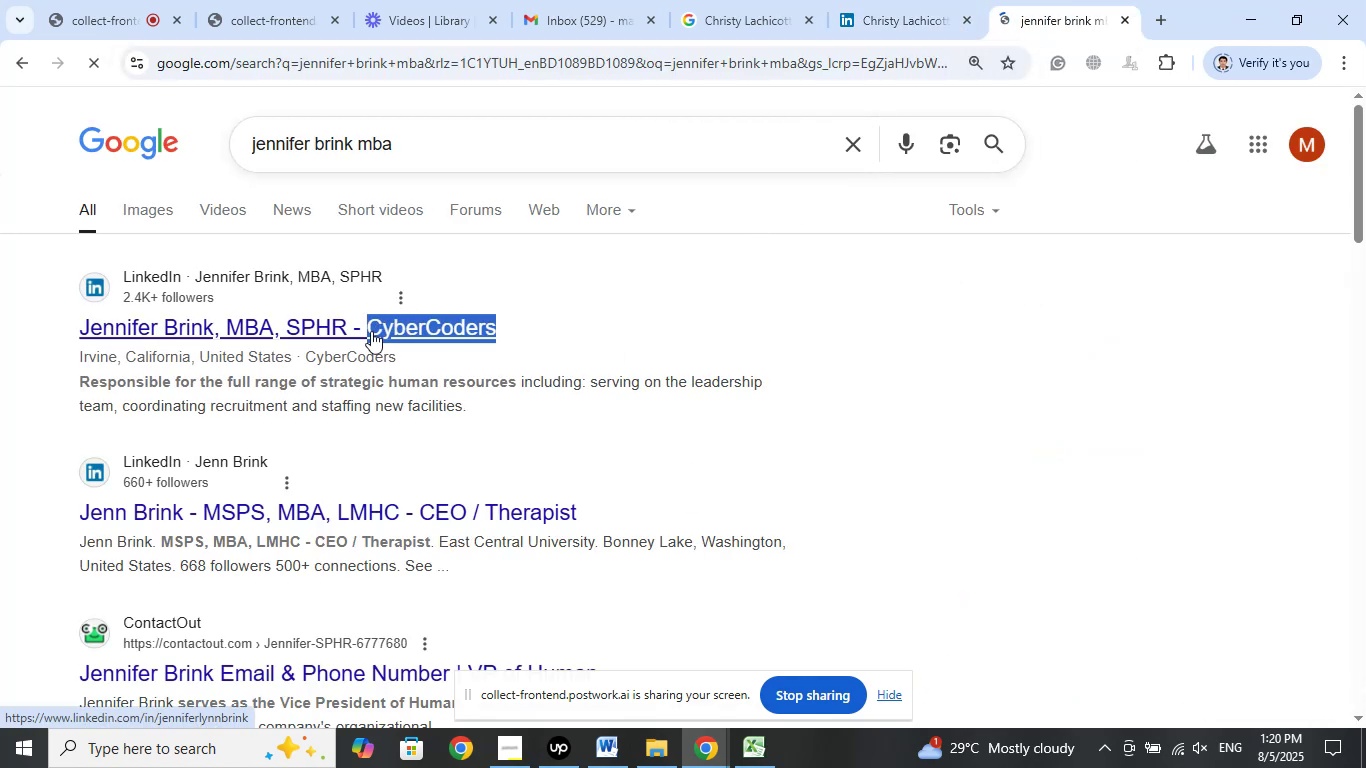 
right_click([371, 331])
 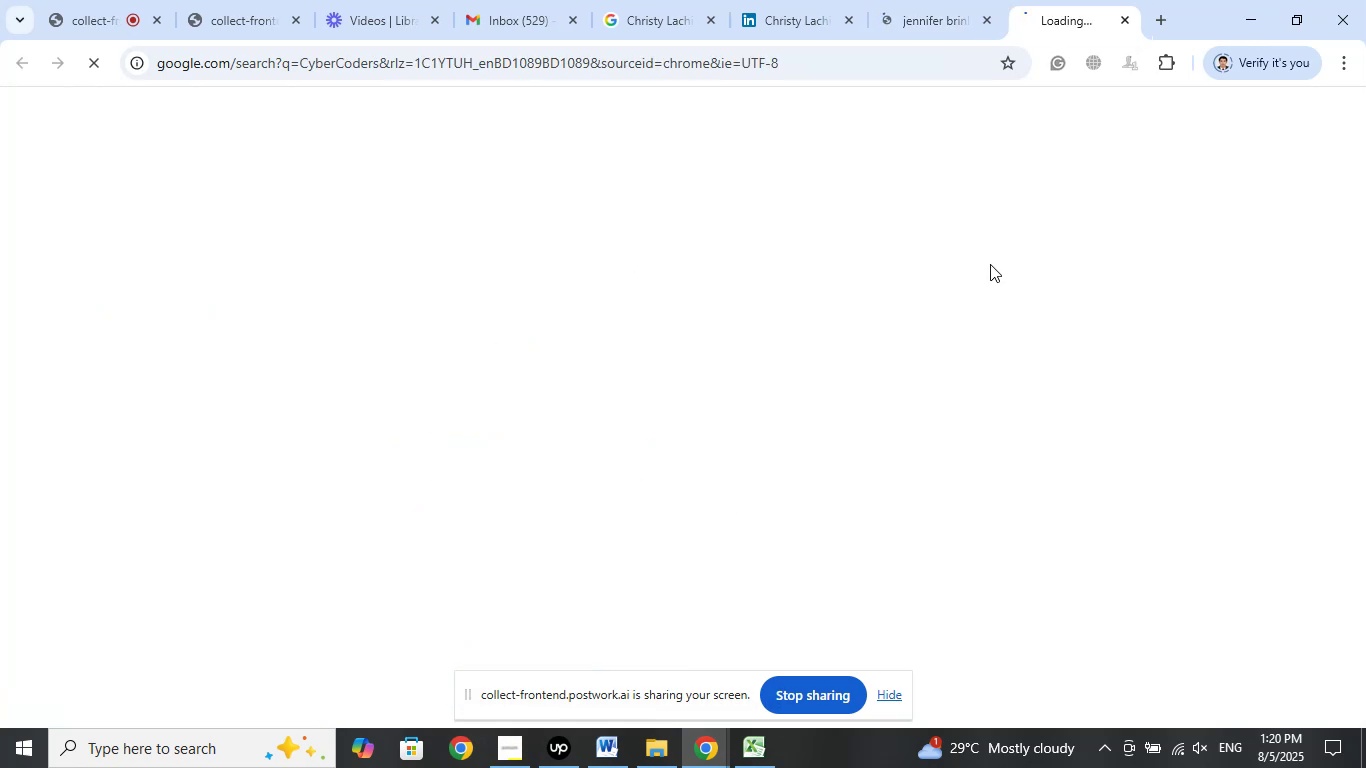 
left_click([933, 0])
 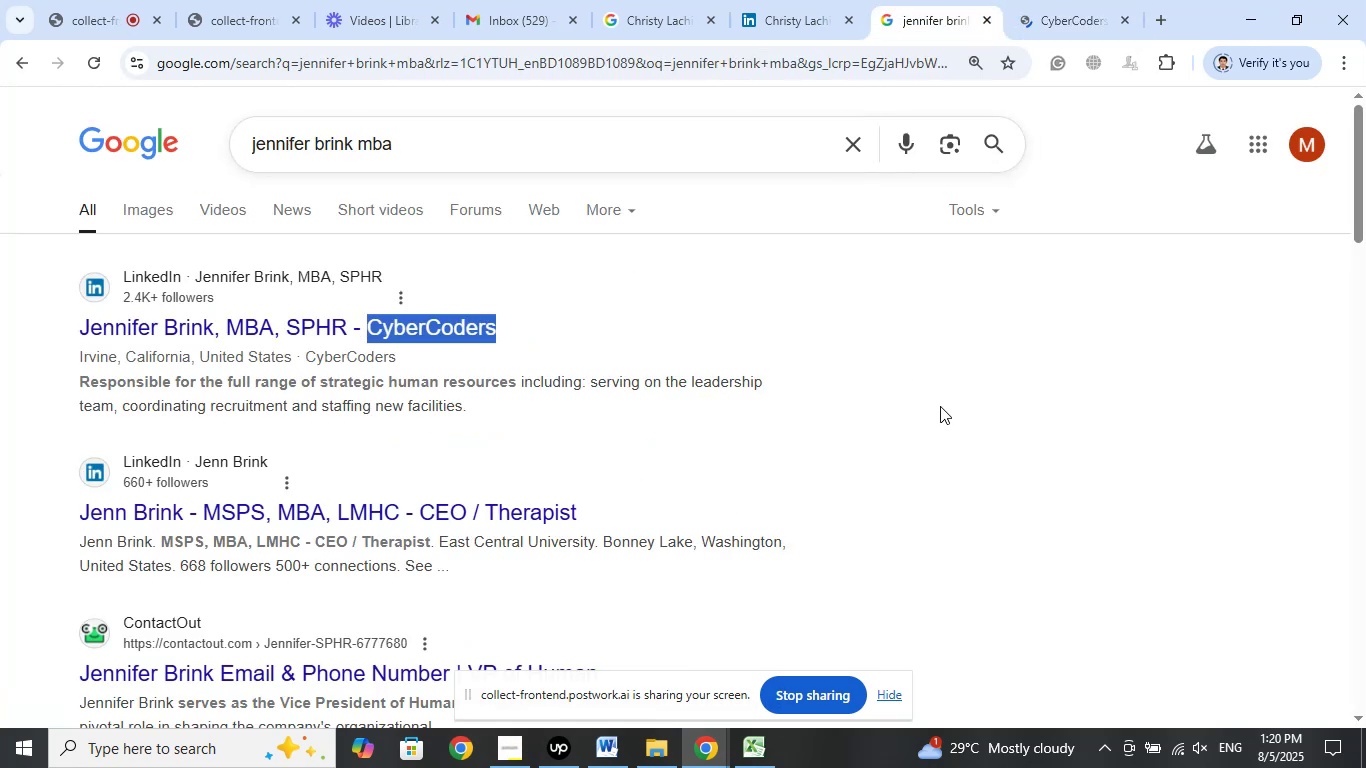 
scroll: coordinate [940, 416], scroll_direction: down, amount: 15.0
 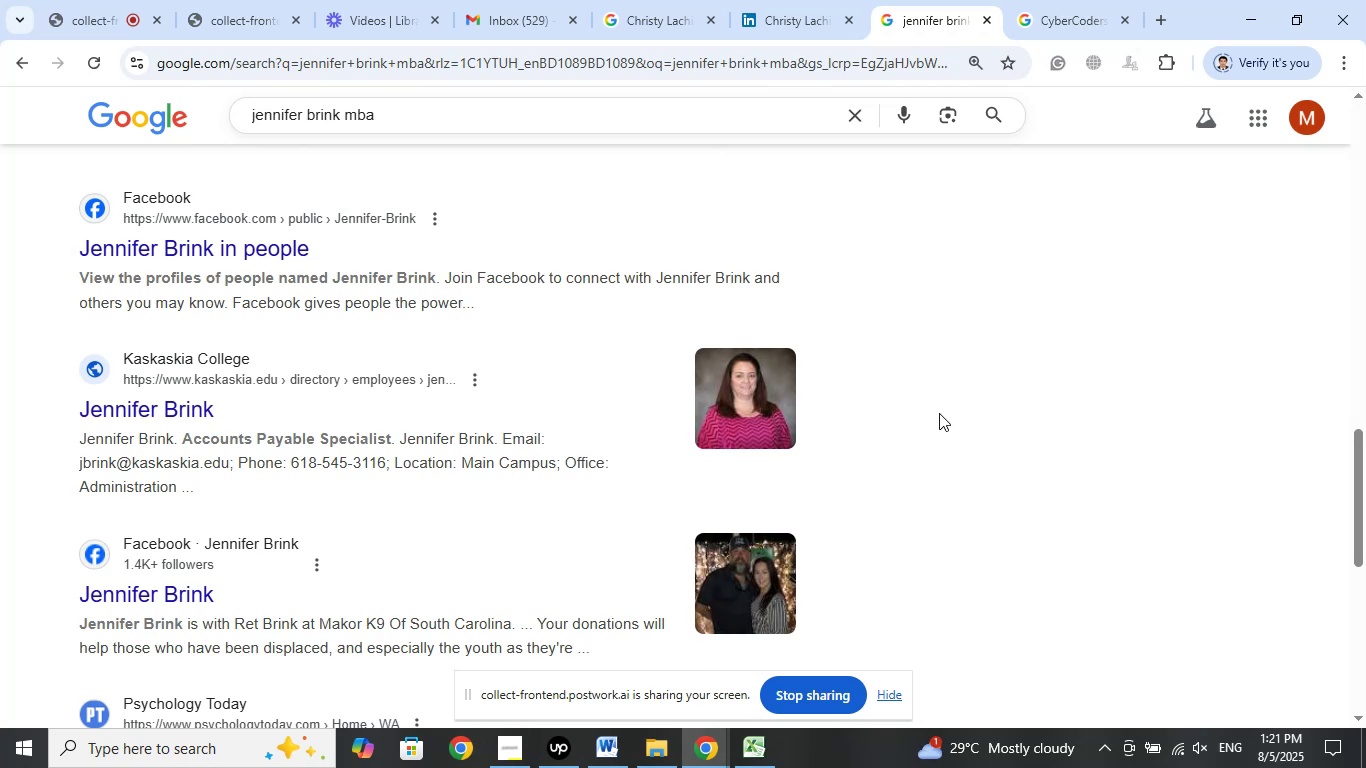 
wait(5.32)
 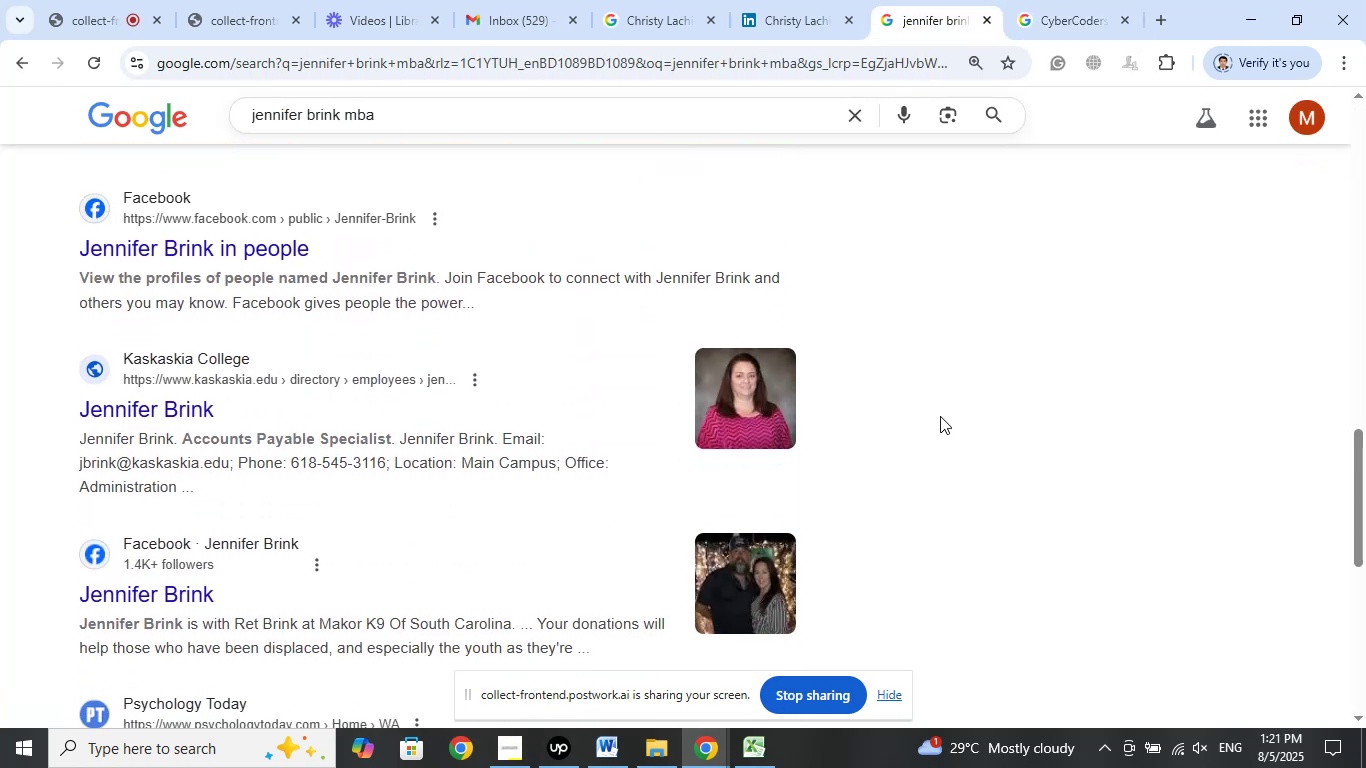 
scroll: coordinate [940, 409], scroll_direction: down, amount: 4.0
 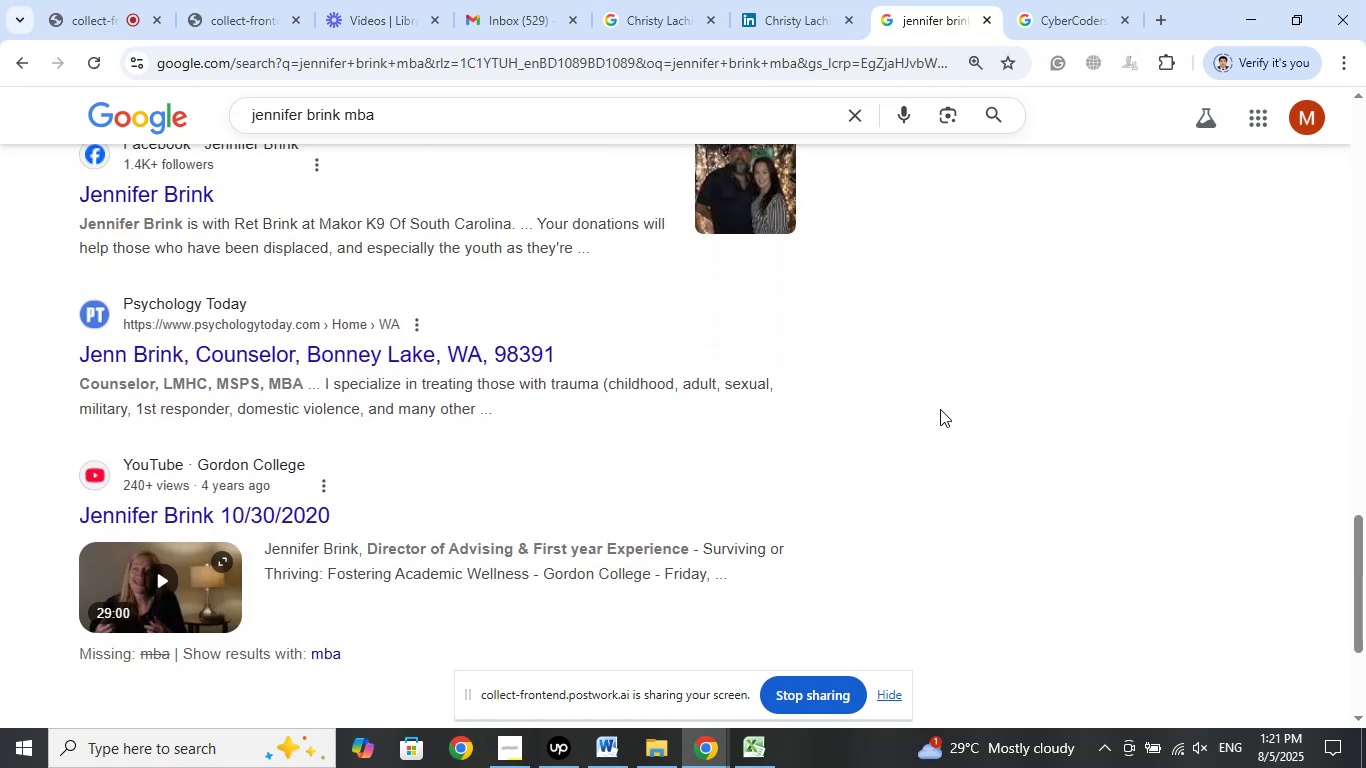 
scroll: coordinate [937, 401], scroll_direction: up, amount: 20.0
 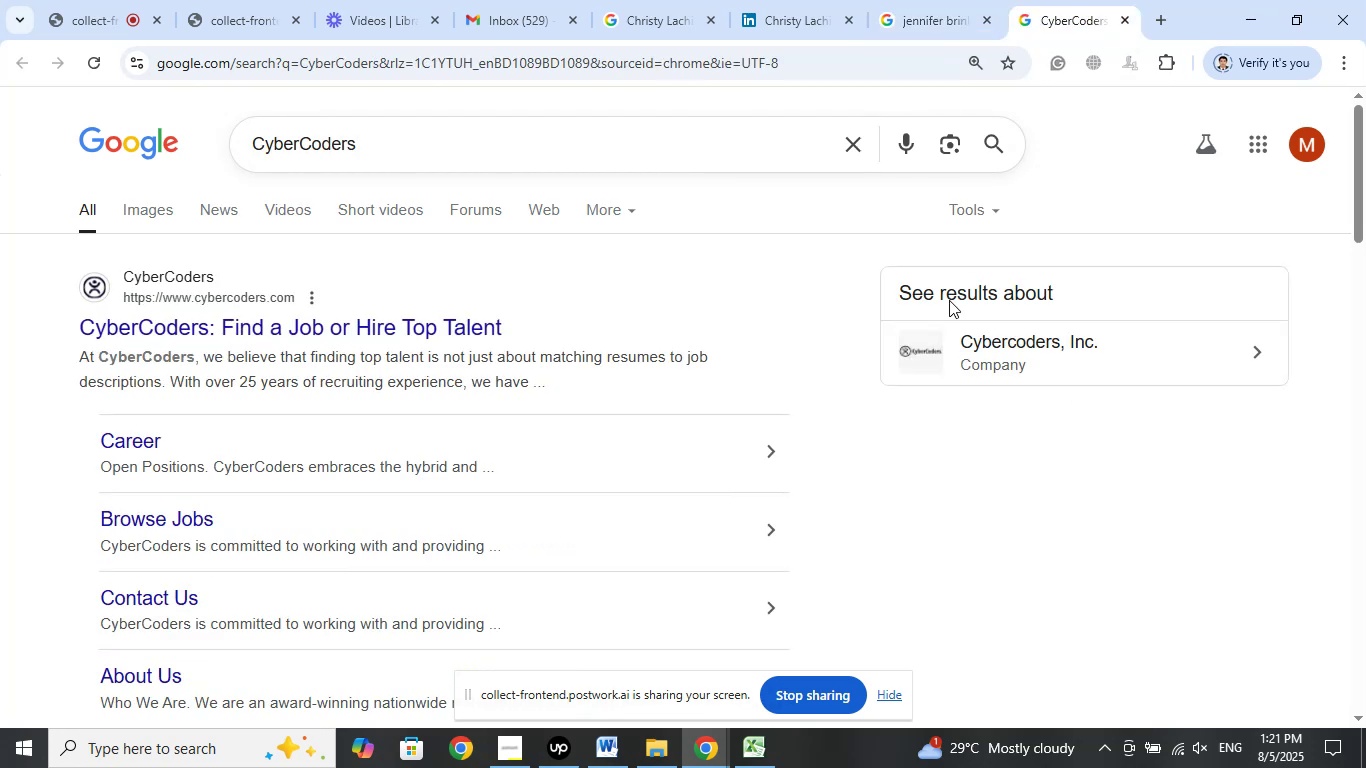 
scroll: coordinate [830, 496], scroll_direction: down, amount: 6.0
 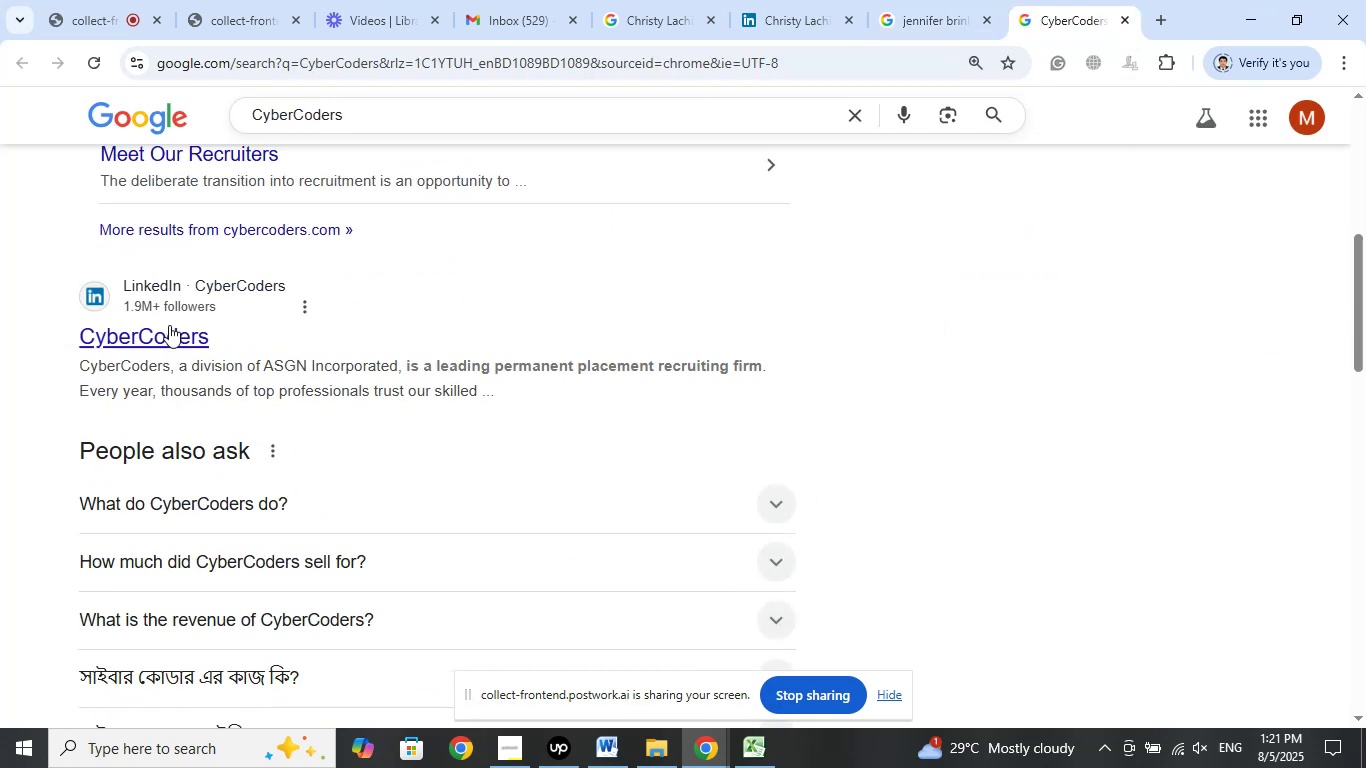 
right_click([169, 335])
 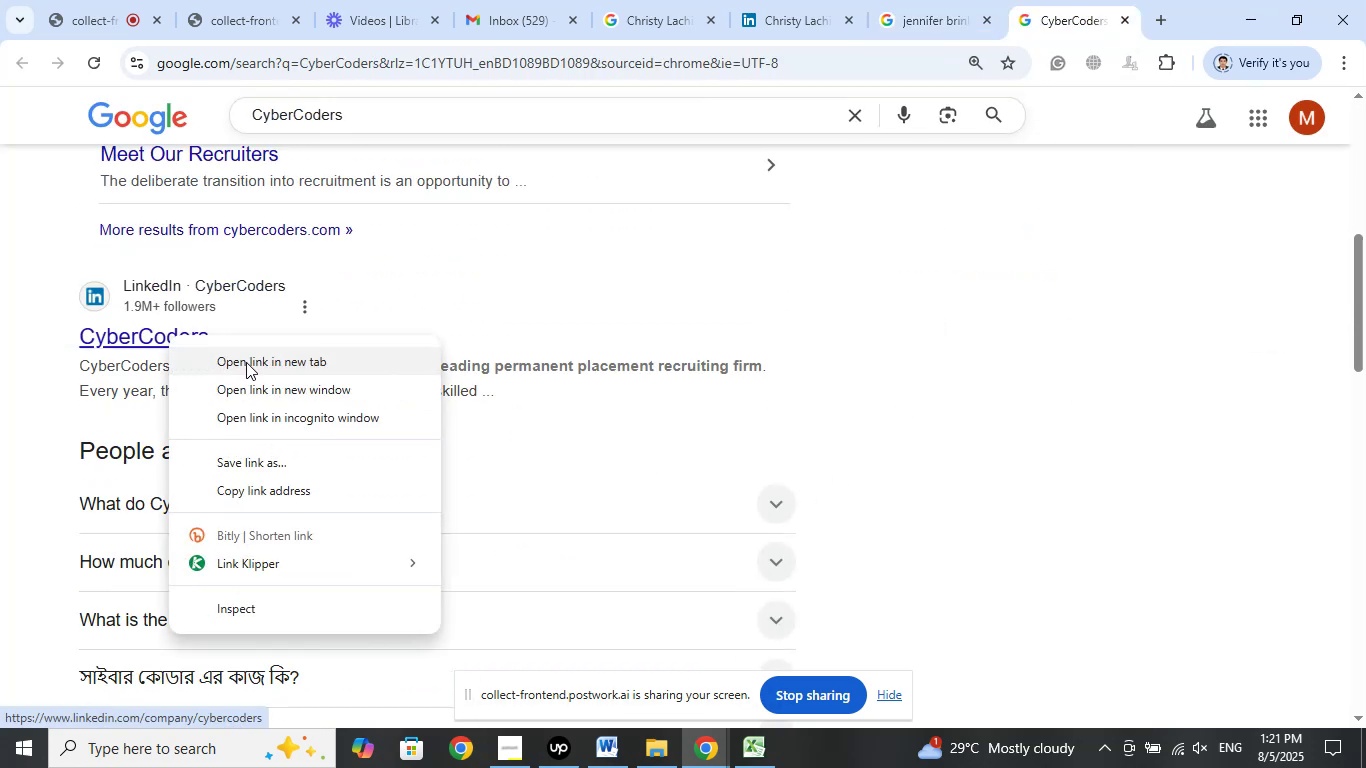 
left_click([246, 362])
 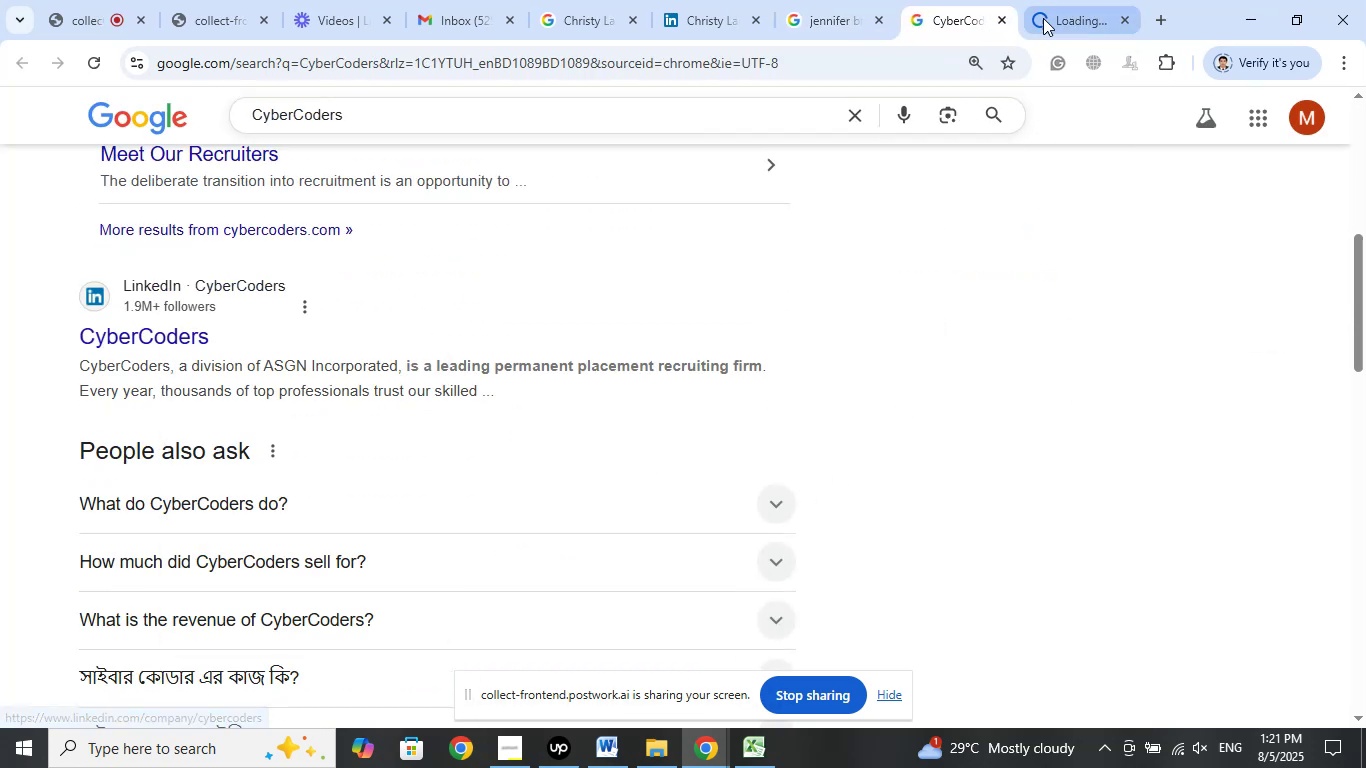 
left_click([1050, 14])
 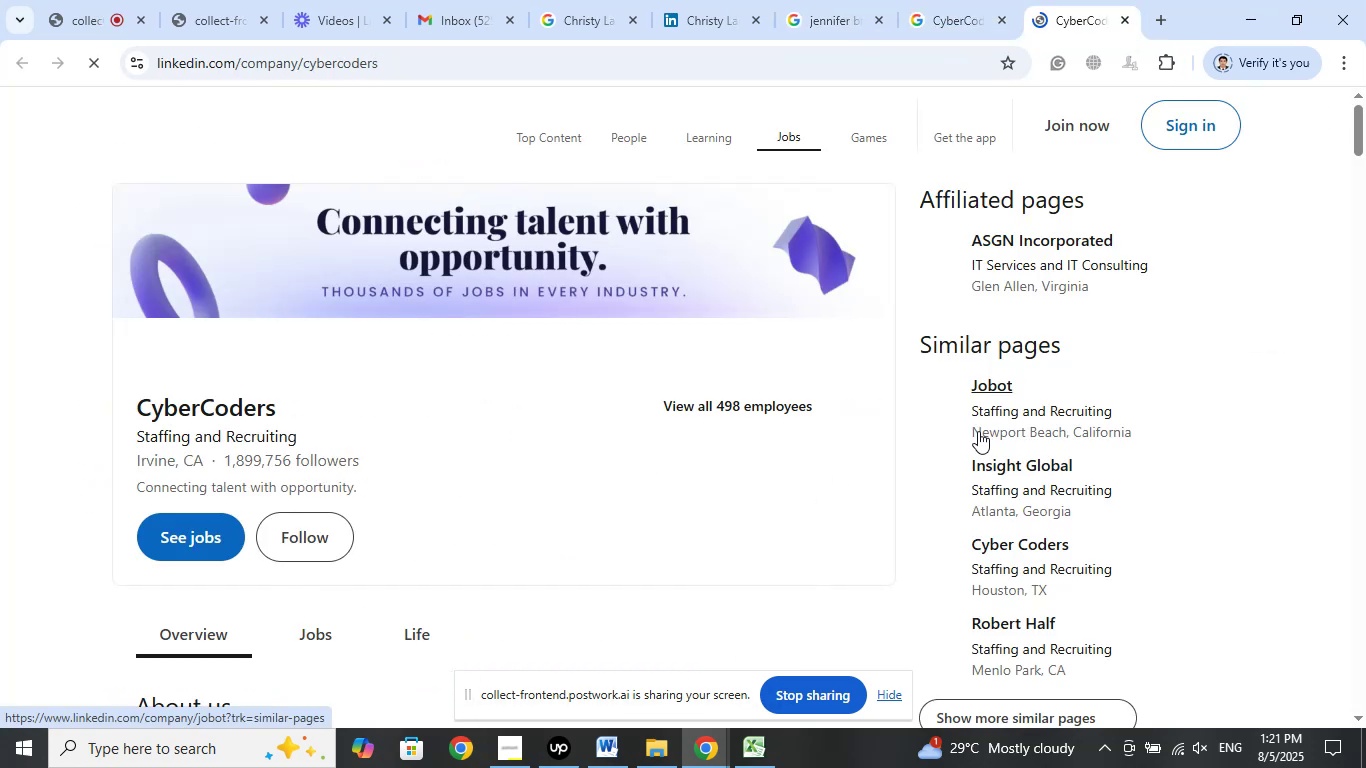 
scroll: coordinate [868, 510], scroll_direction: down, amount: 5.0
 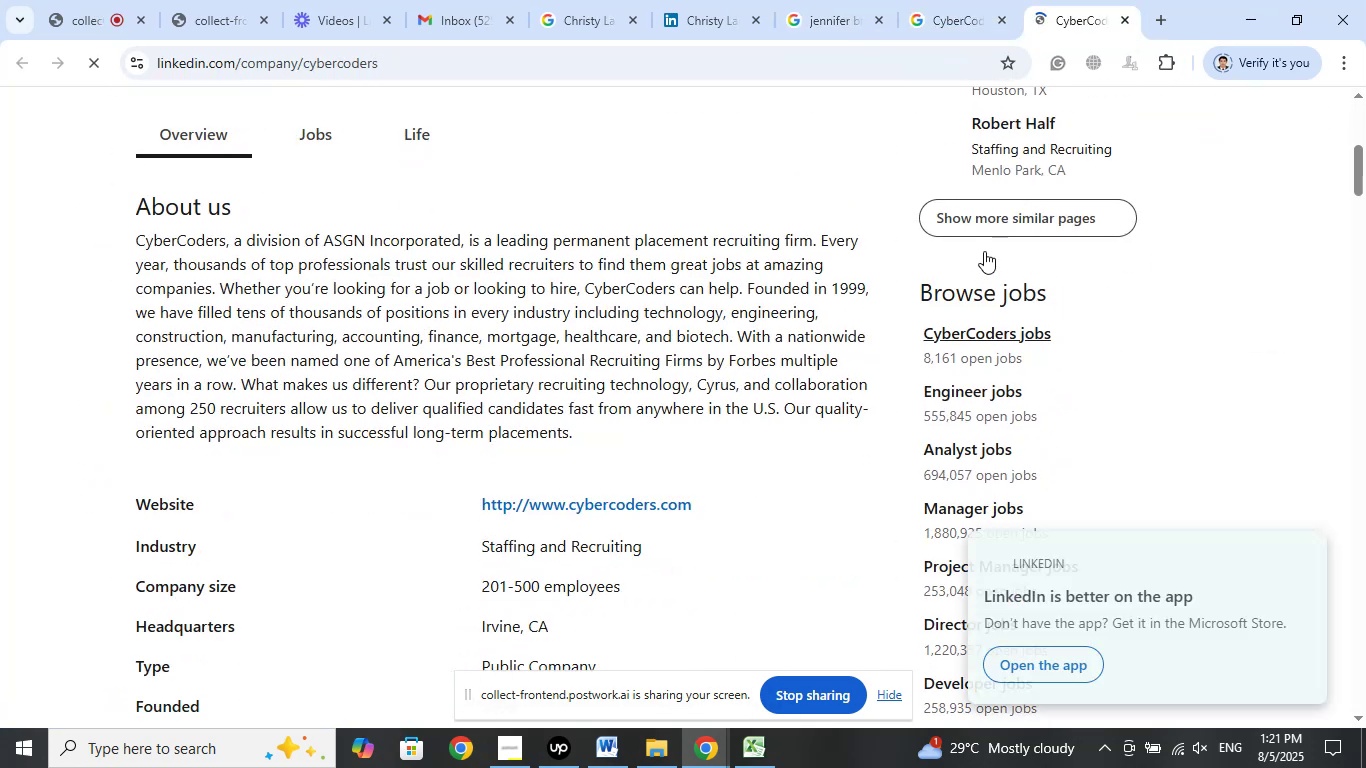 
scroll: coordinate [873, 280], scroll_direction: up, amount: 17.0
 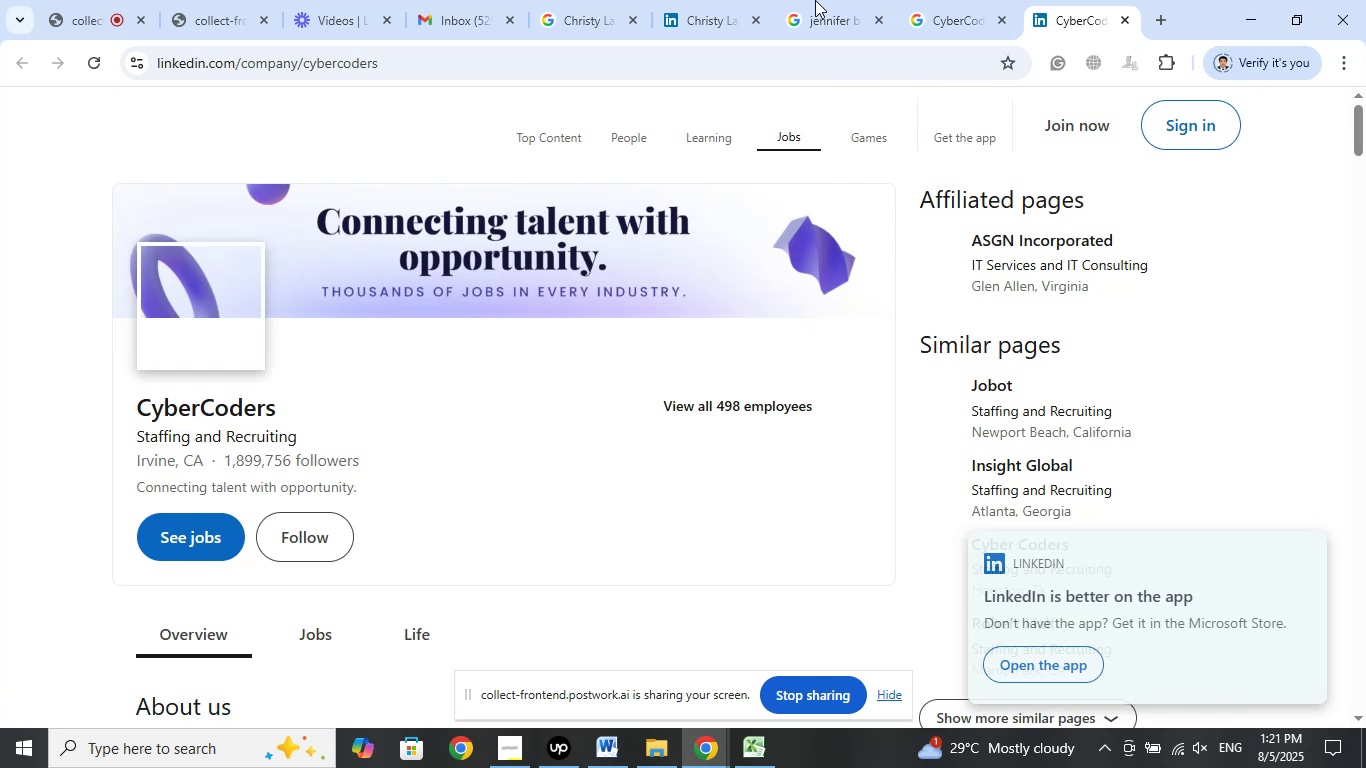 
left_click([815, 0])
 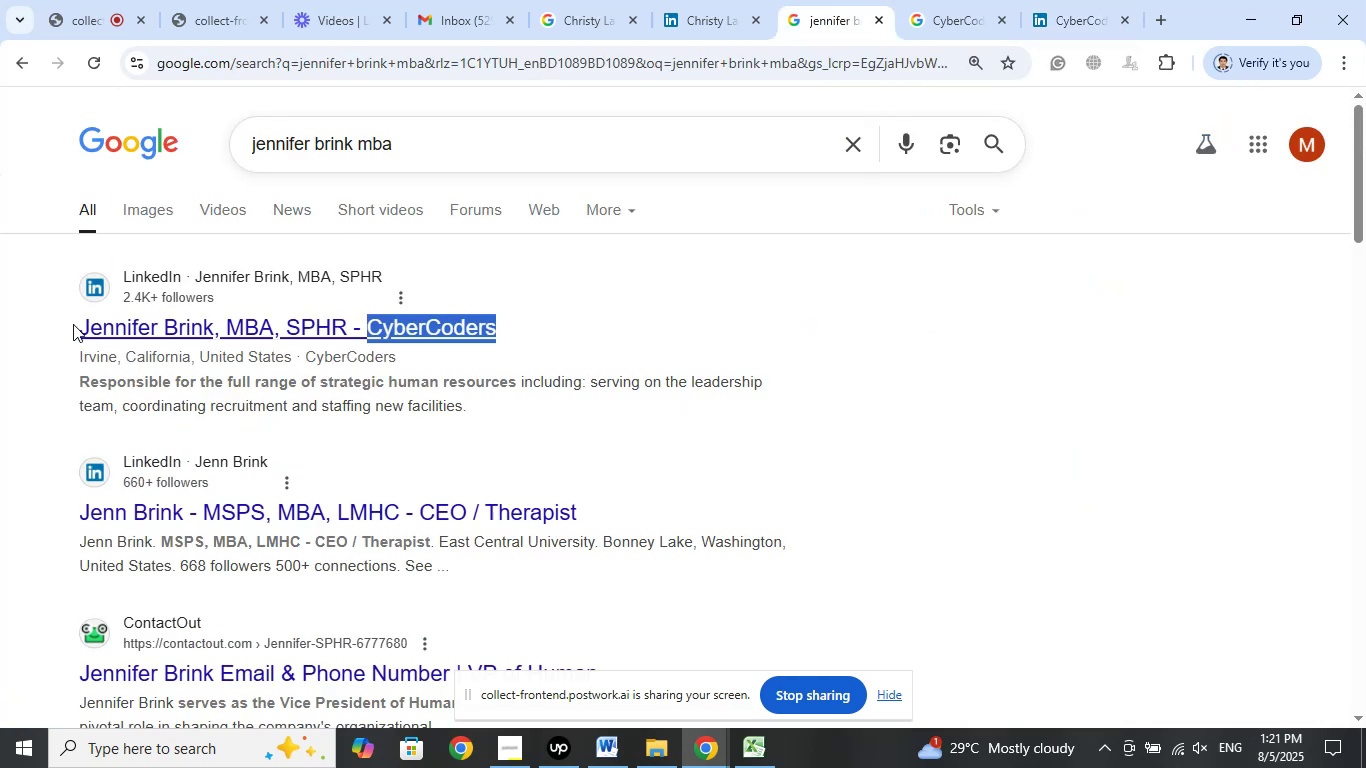 
left_click_drag(start_coordinate=[71, 326], to_coordinate=[82, 330])
 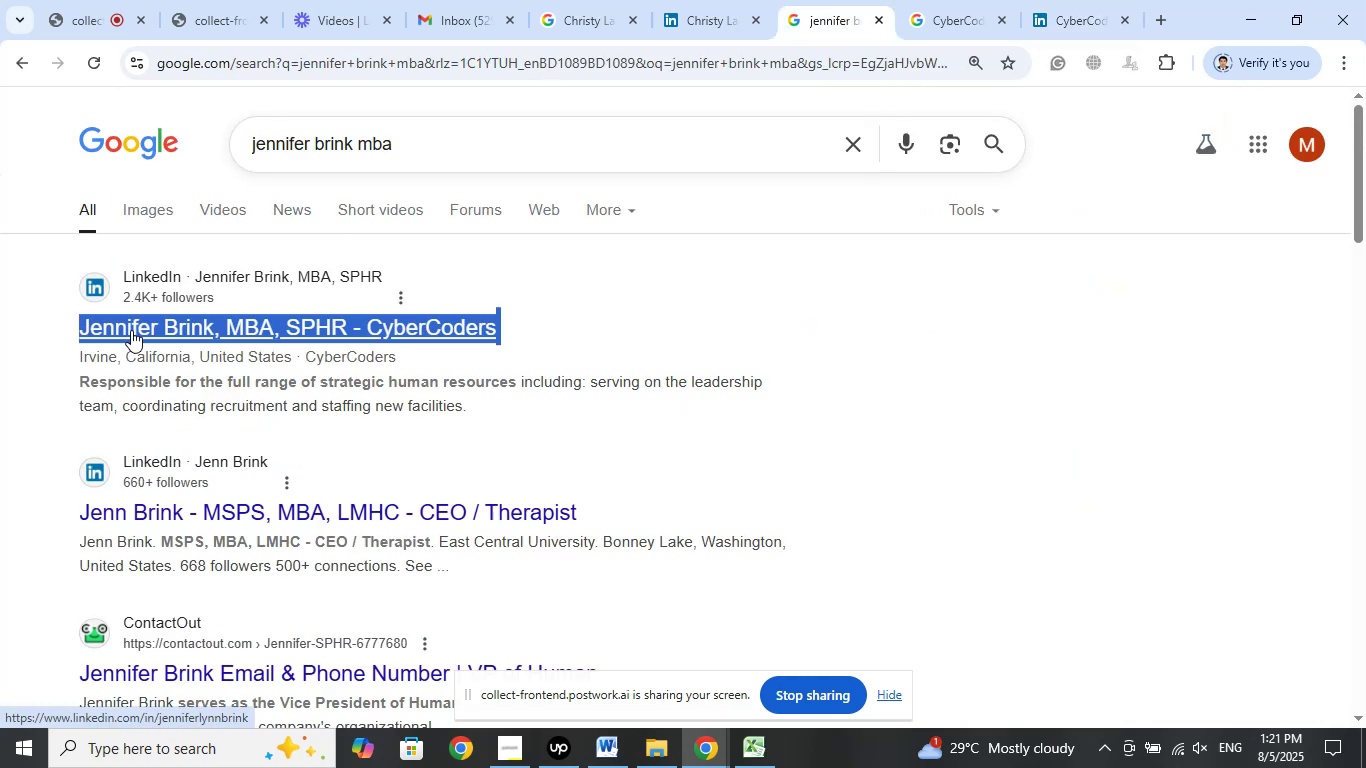 
right_click([131, 330])
 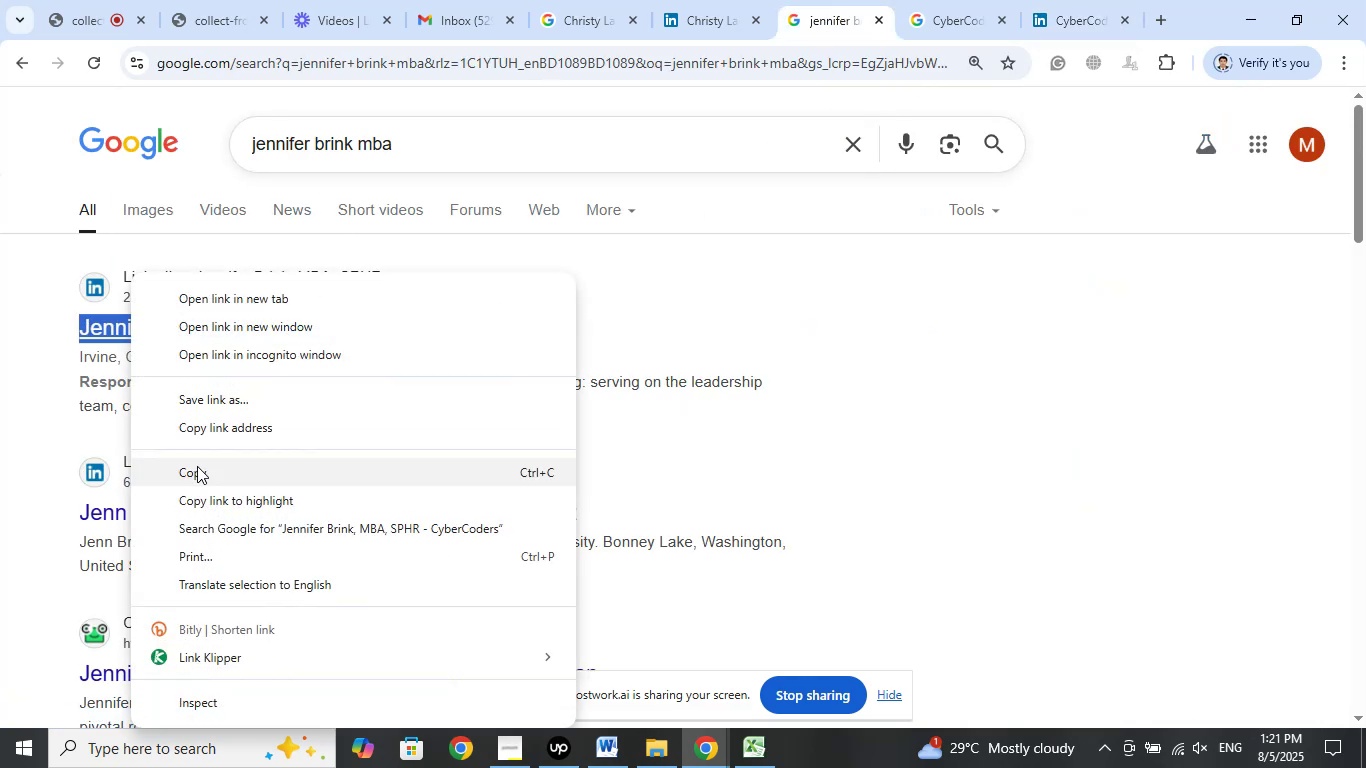 
left_click([197, 466])
 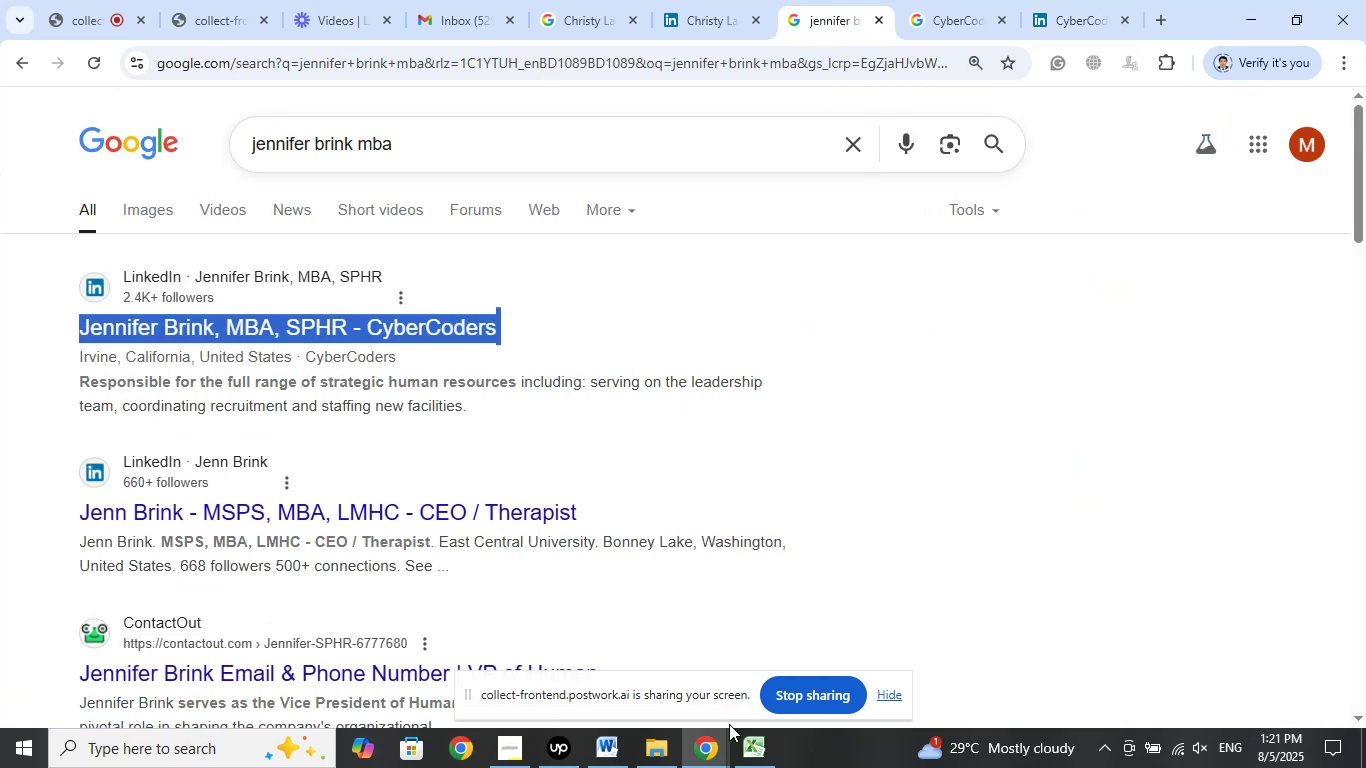 
left_click([741, 755])
 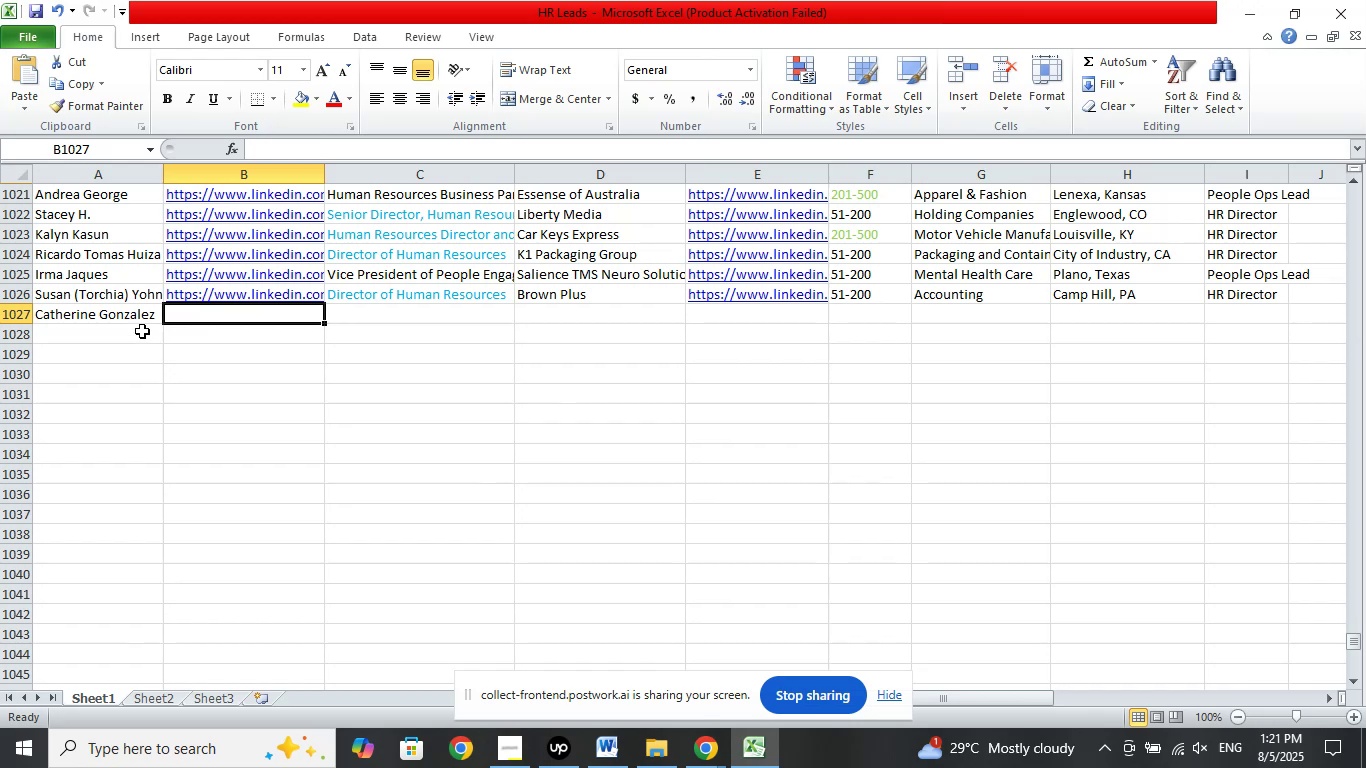 
right_click([135, 323])
 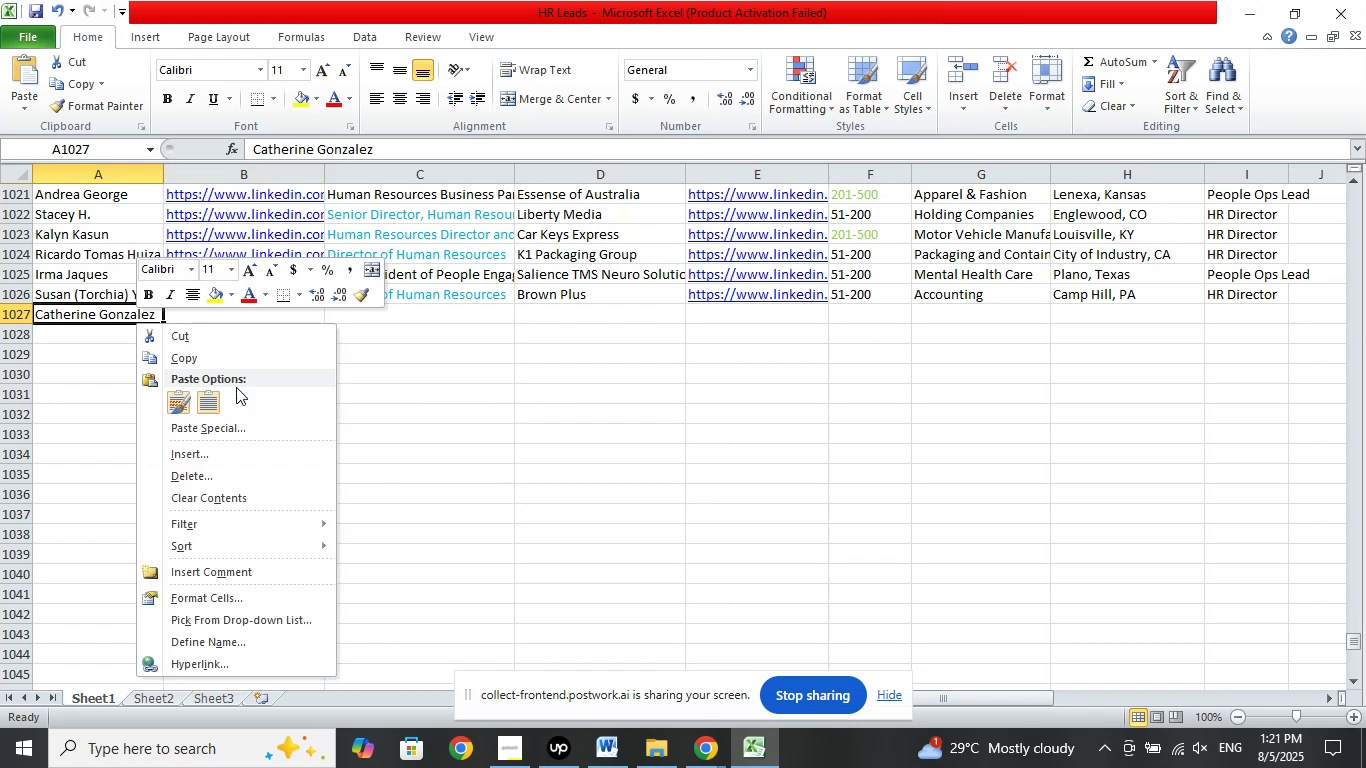 
left_click([471, 402])
 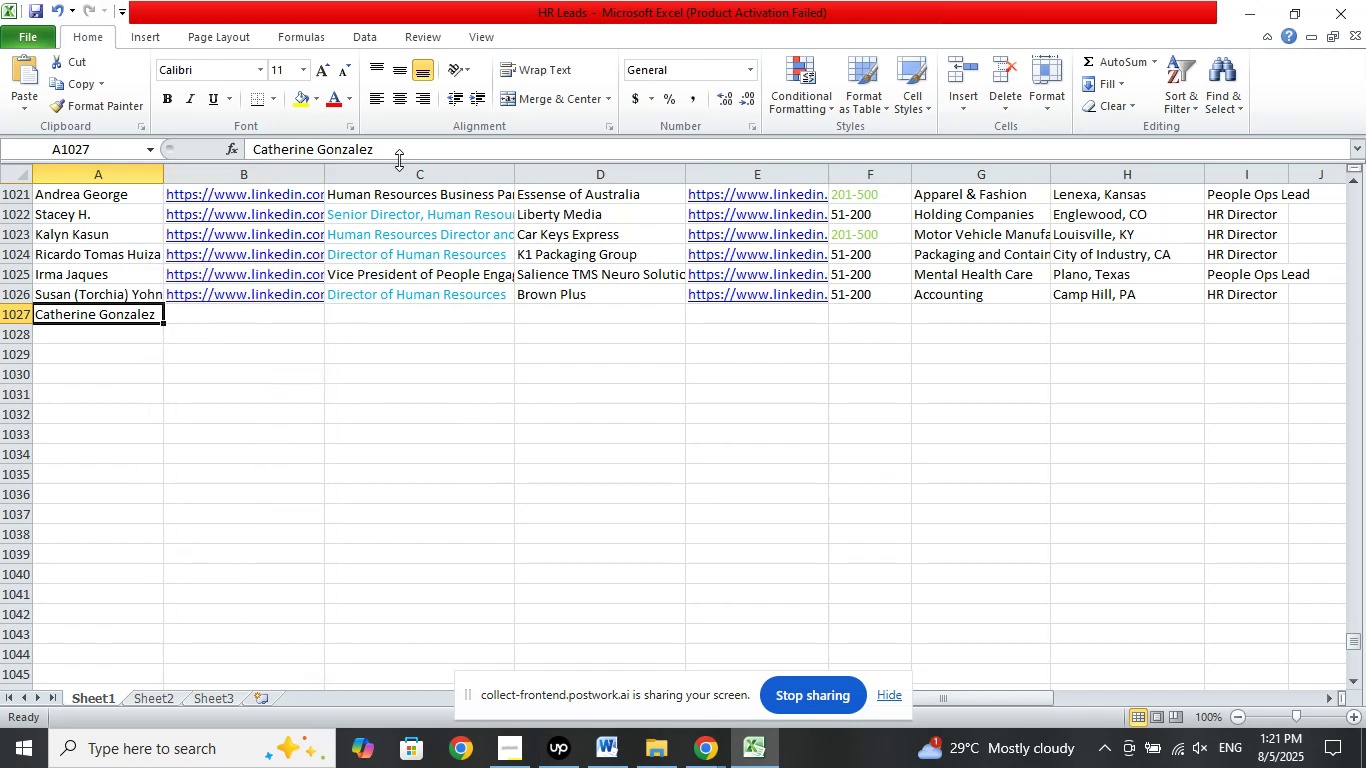 
left_click_drag(start_coordinate=[408, 148], to_coordinate=[197, 139])
 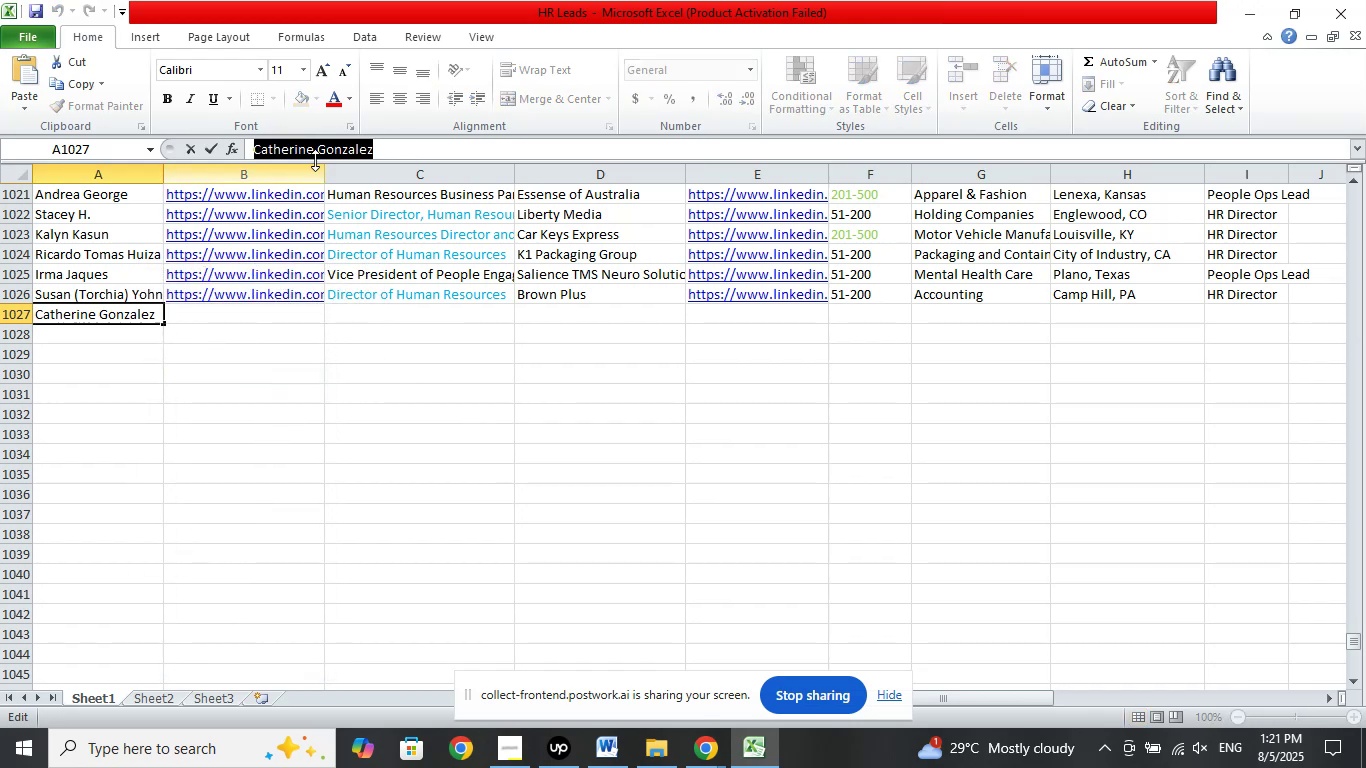 
right_click([318, 149])
 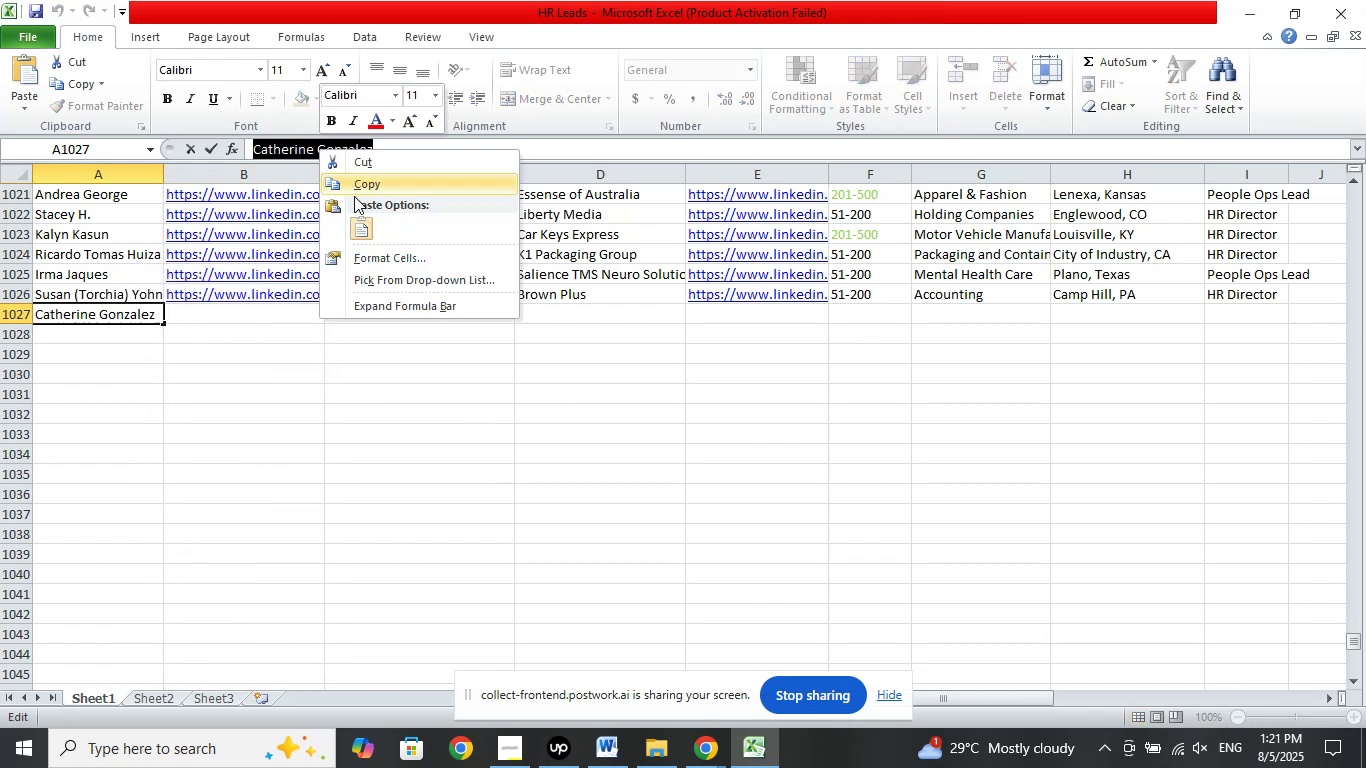 
left_click_drag(start_coordinate=[362, 223], to_coordinate=[364, 230])
 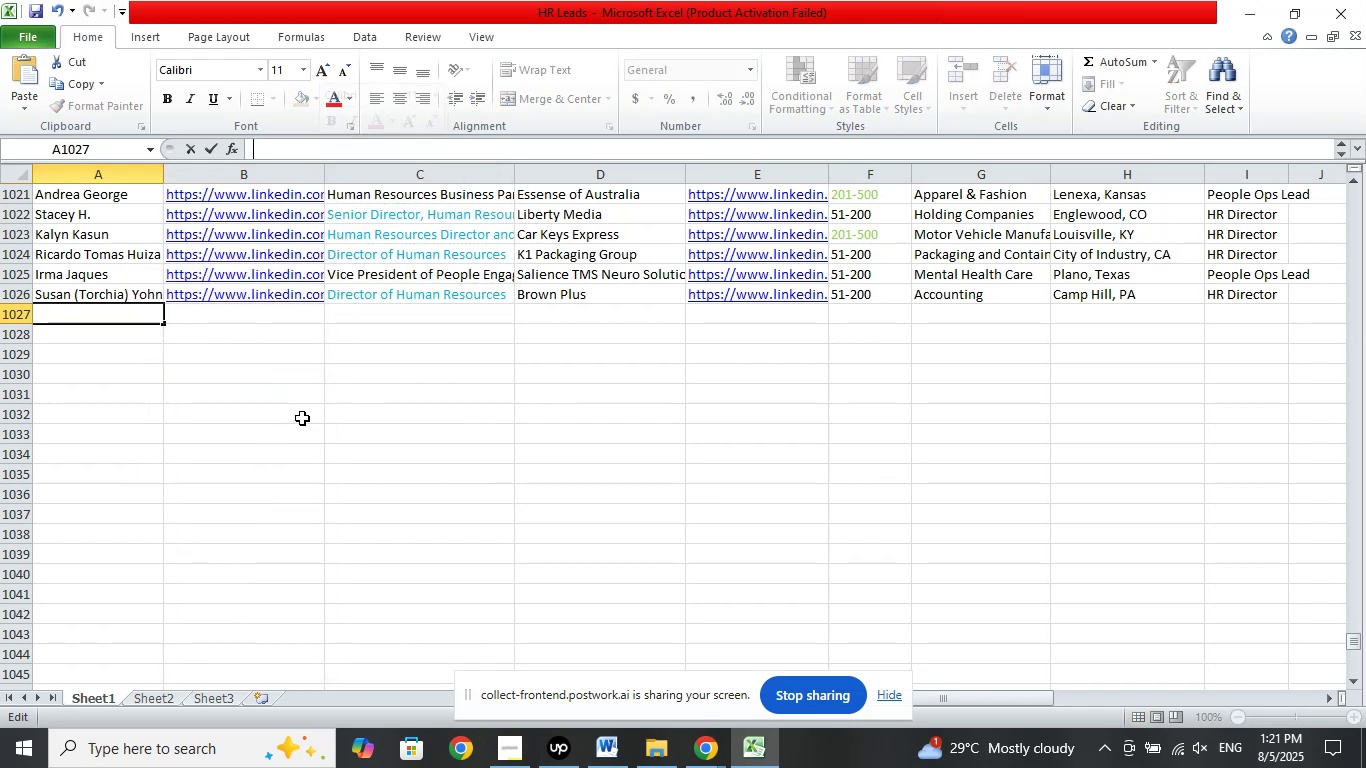 
left_click([302, 420])
 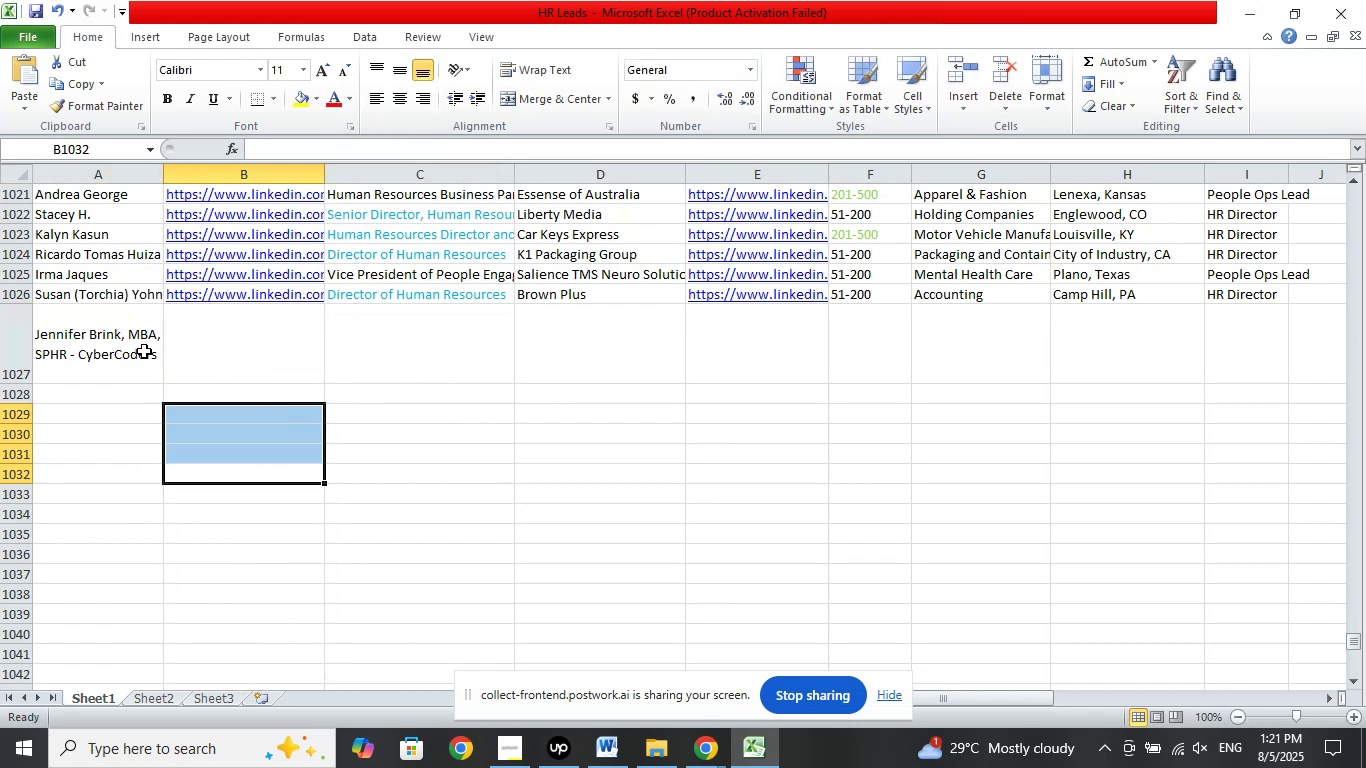 
left_click([125, 342])
 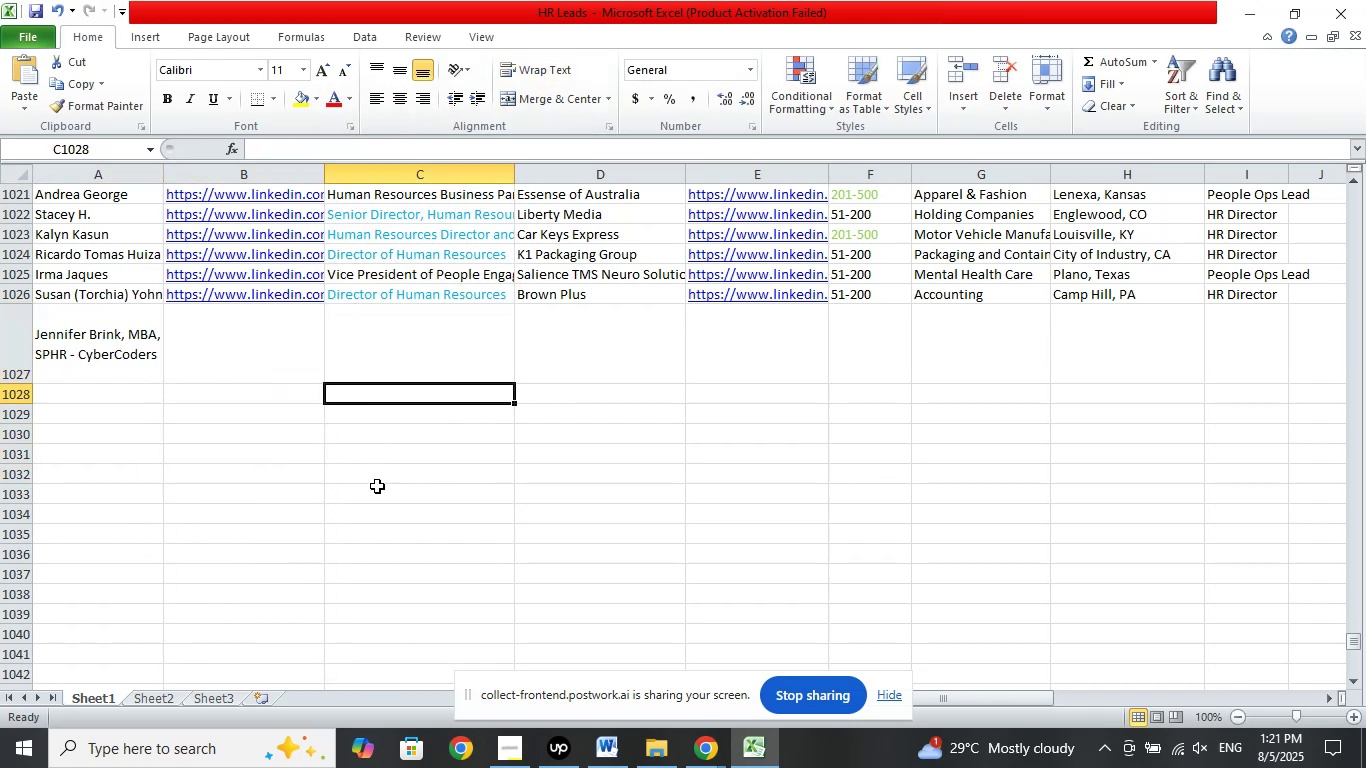 
key(Control+Z)
 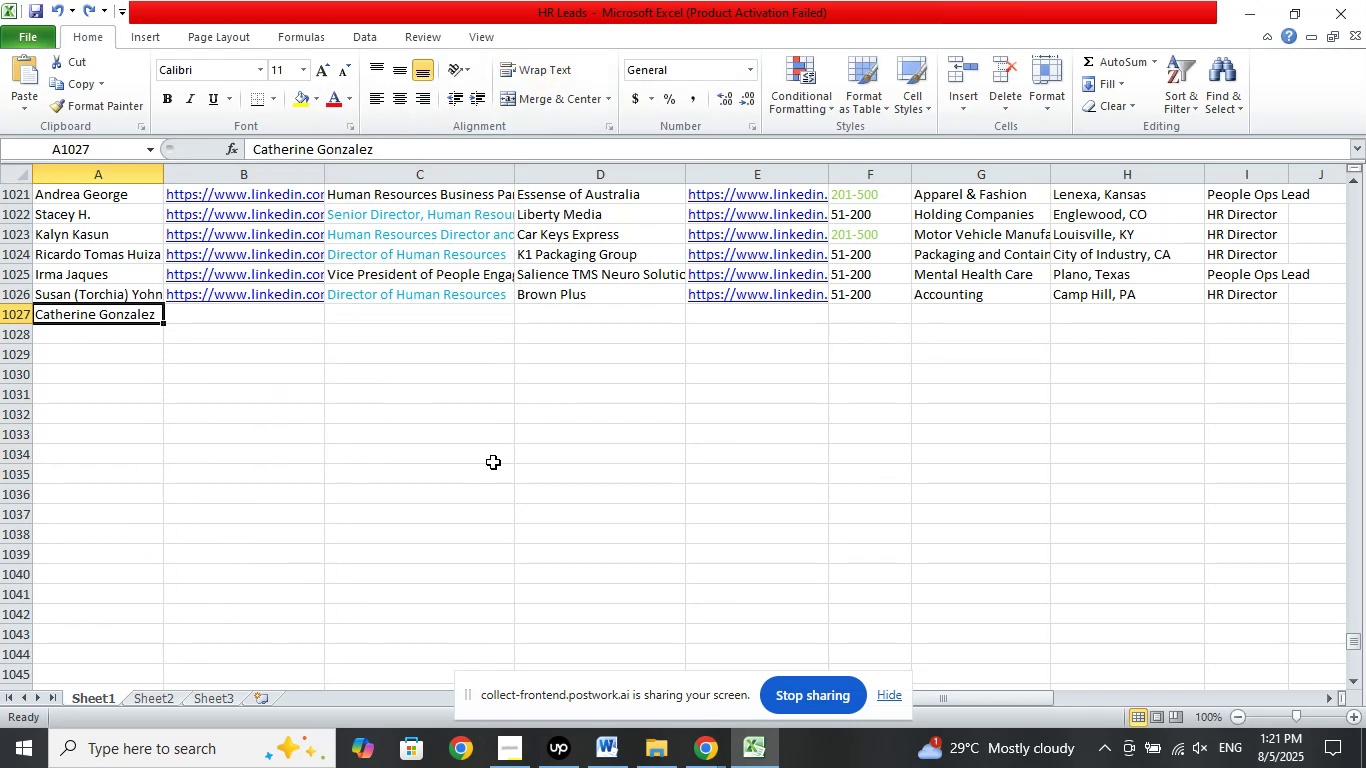 
left_click([501, 464])
 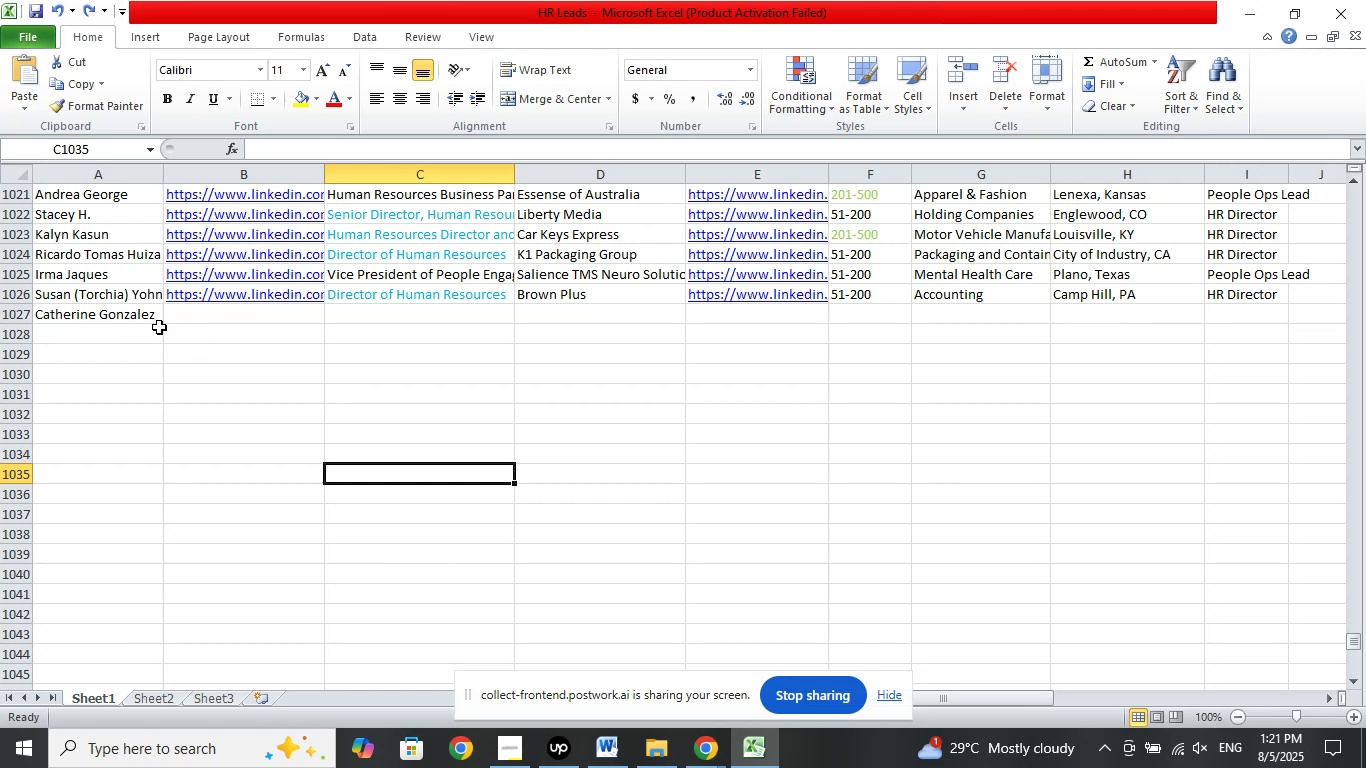 
left_click([146, 317])
 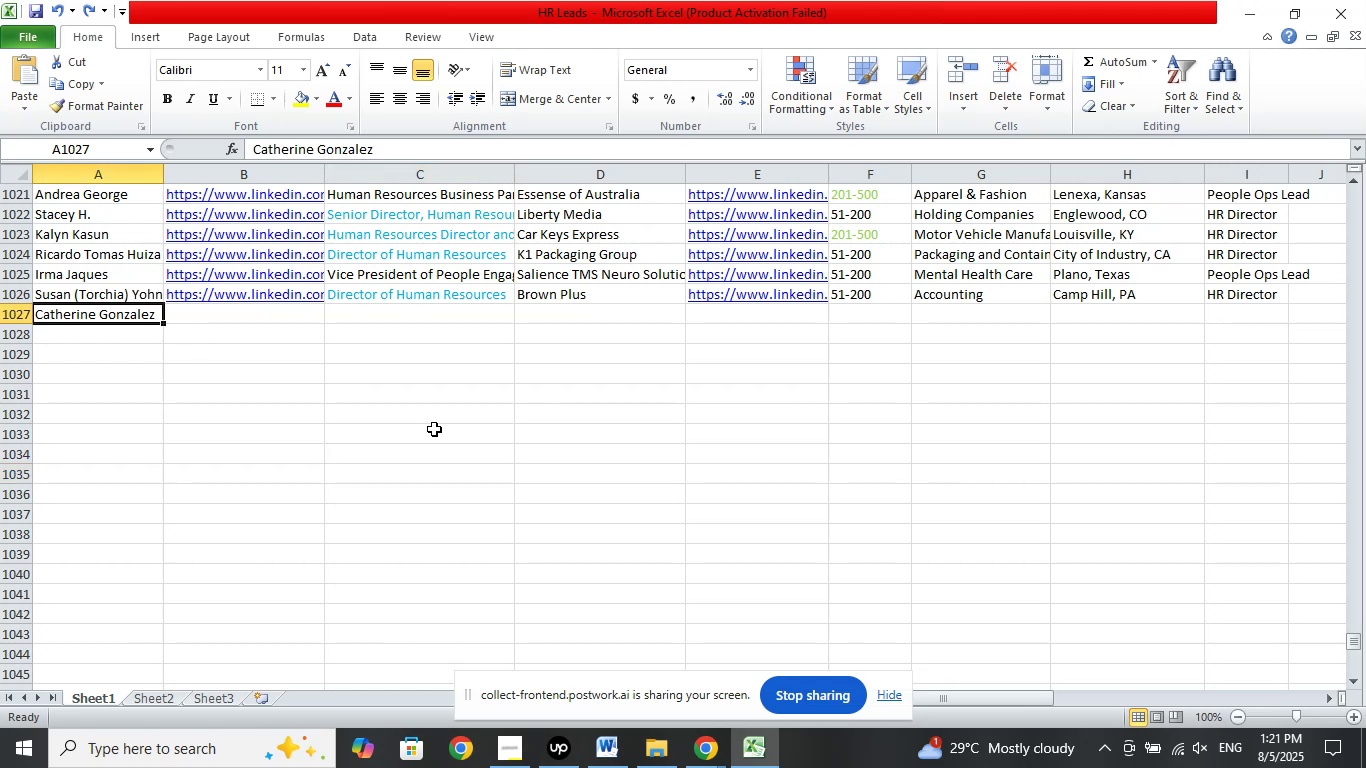 
key(Delete)
 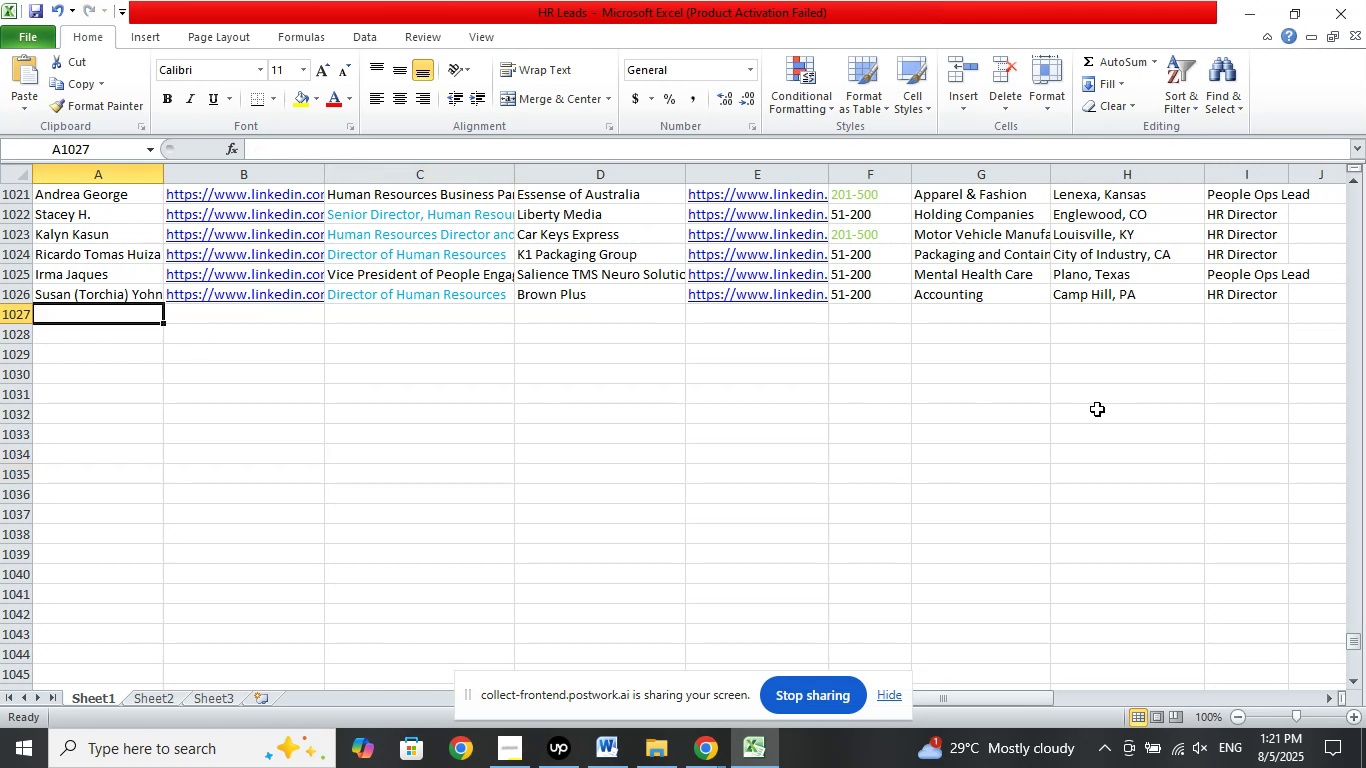 
right_click([1139, 415])
 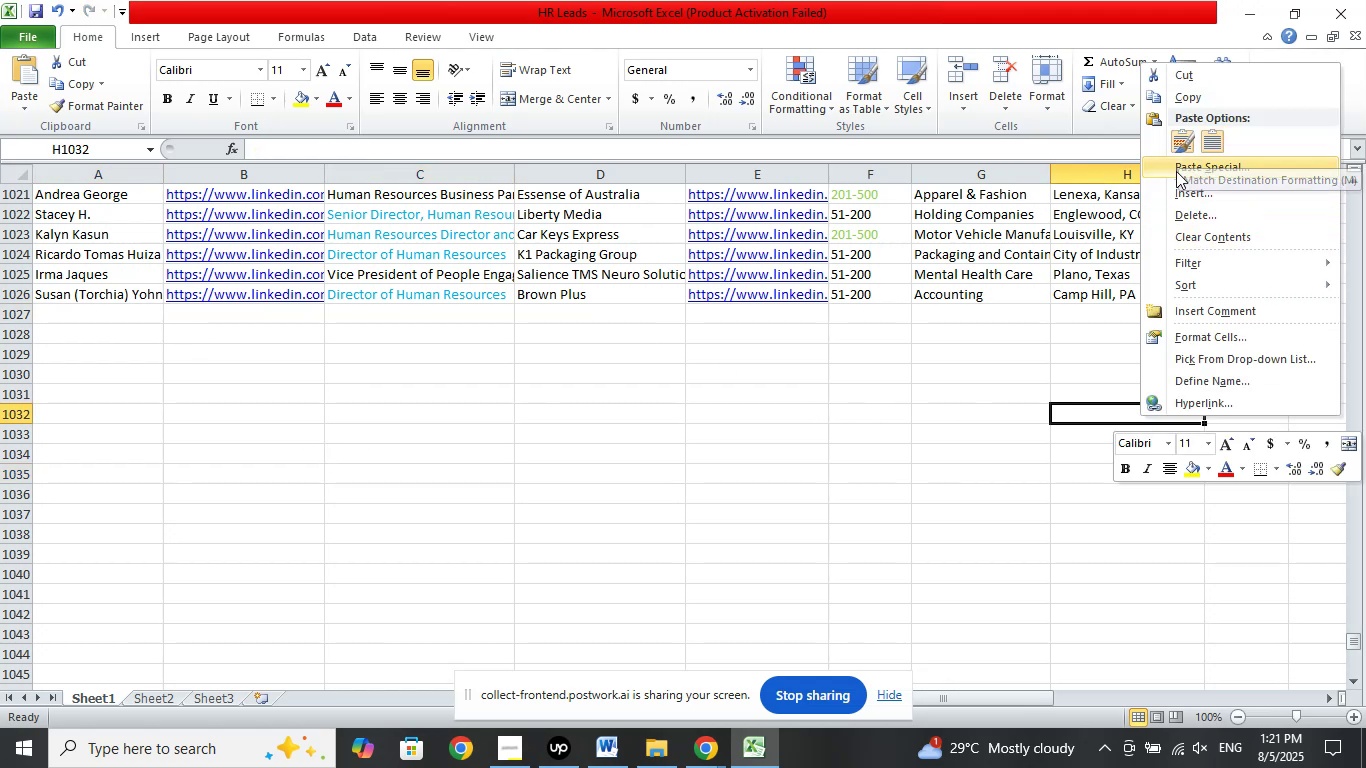 
left_click([1190, 170])
 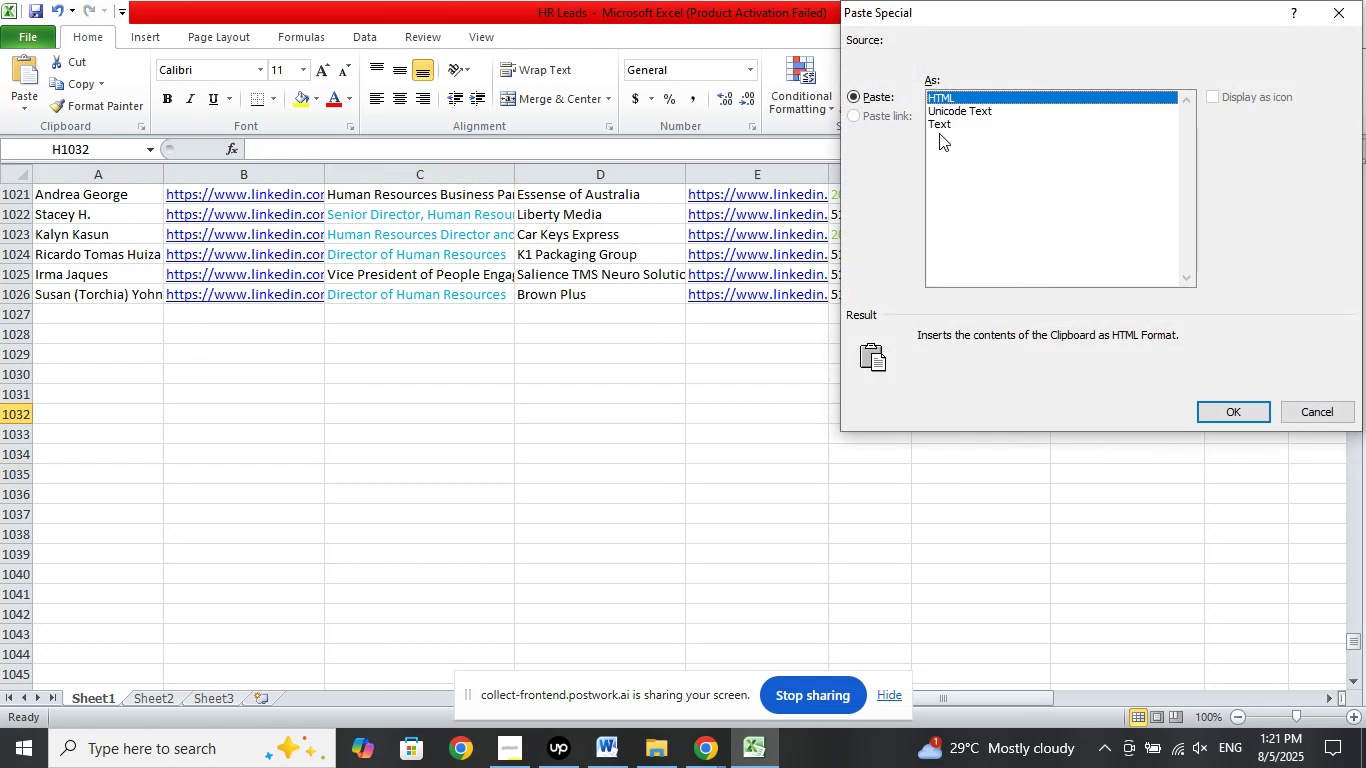 
left_click([939, 128])
 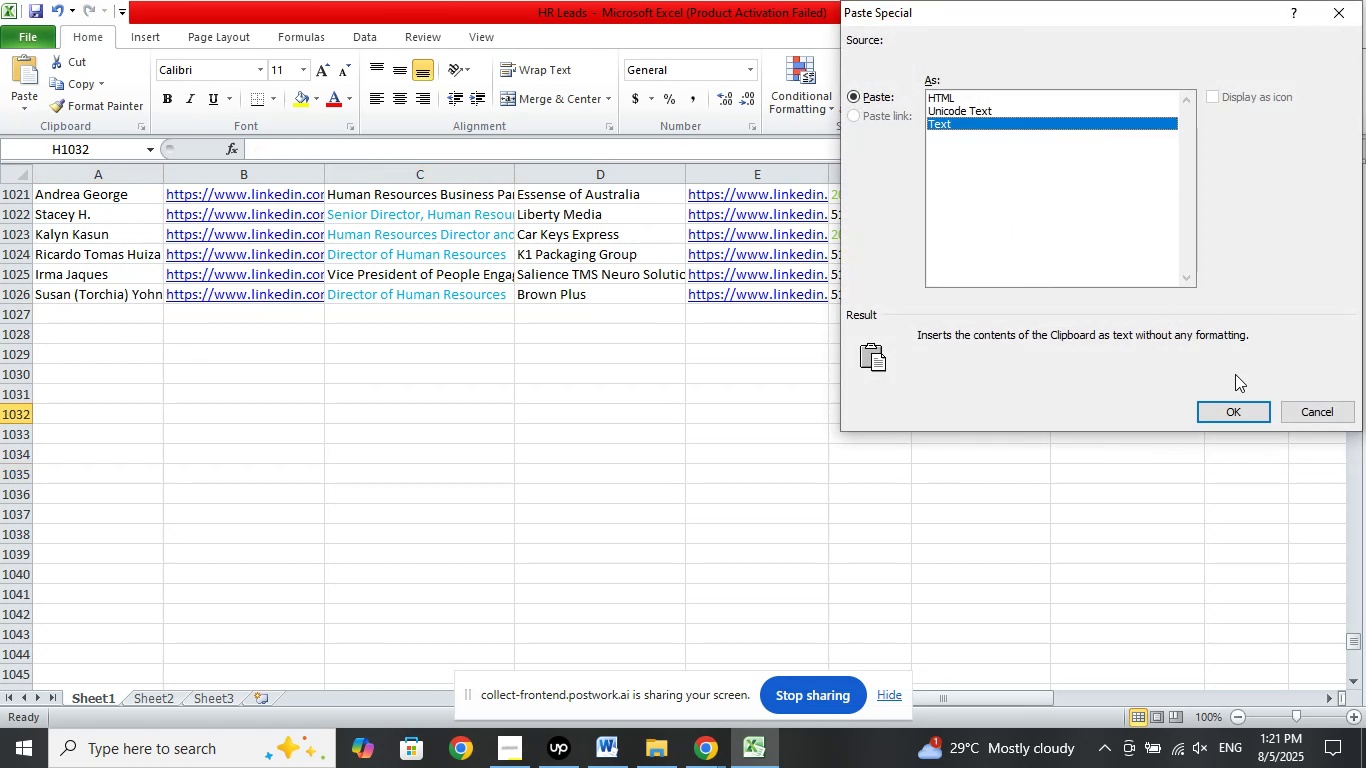 
left_click_drag(start_coordinate=[1234, 405], to_coordinate=[1231, 412])
 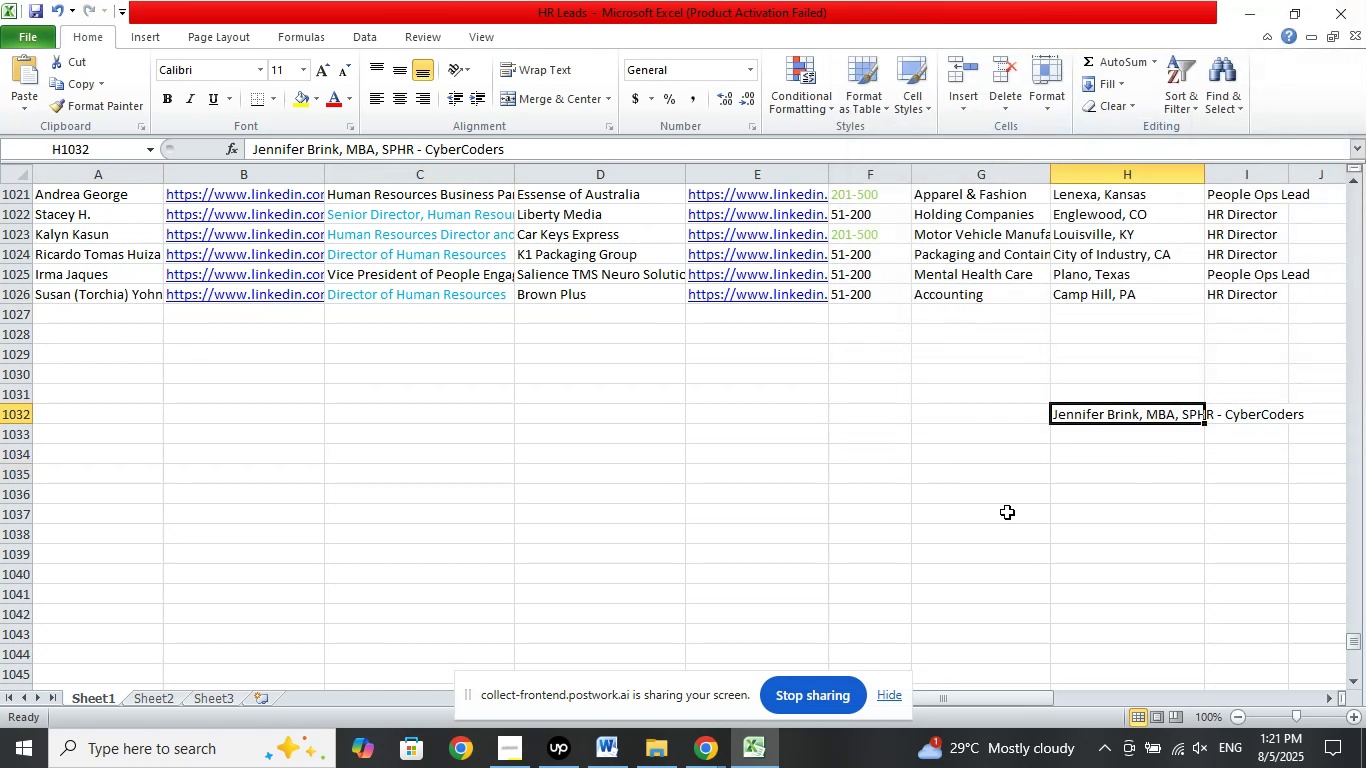 
left_click([1007, 512])
 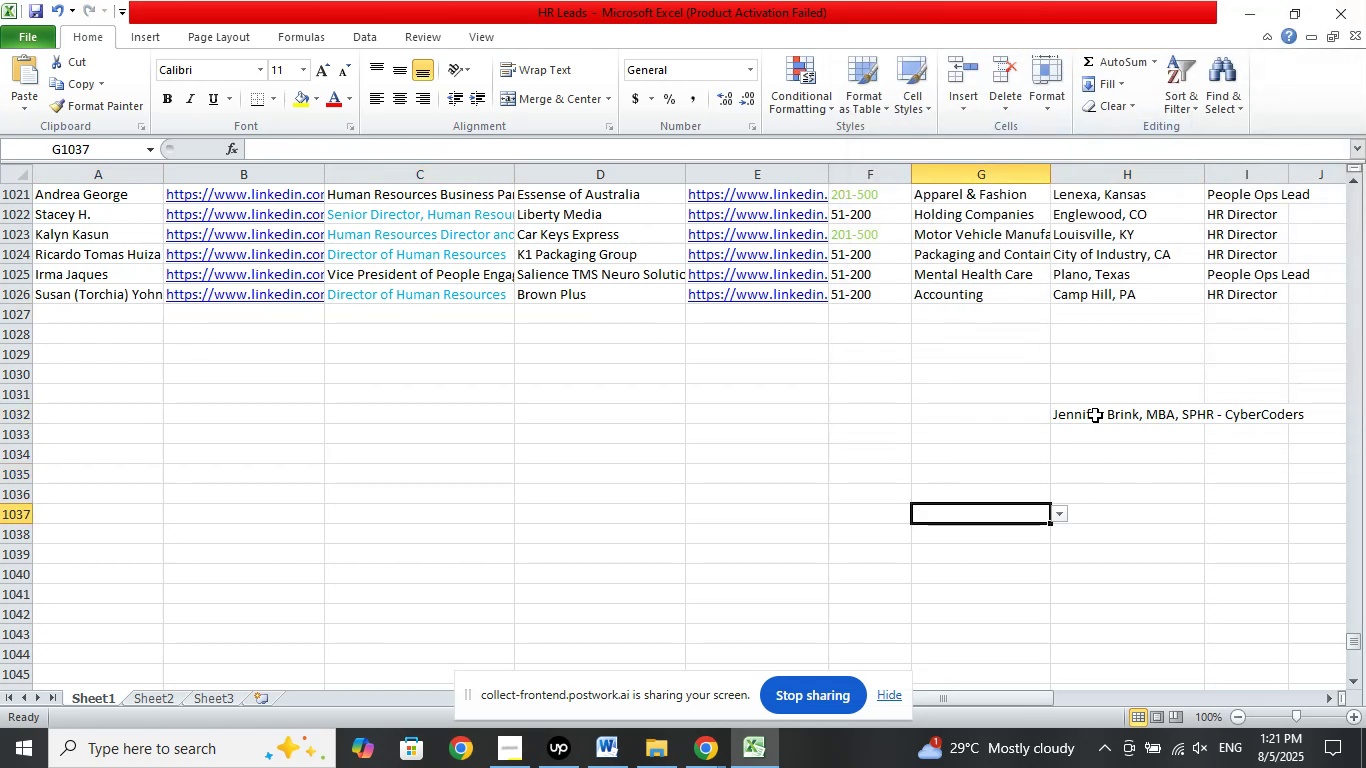 
left_click([1095, 415])
 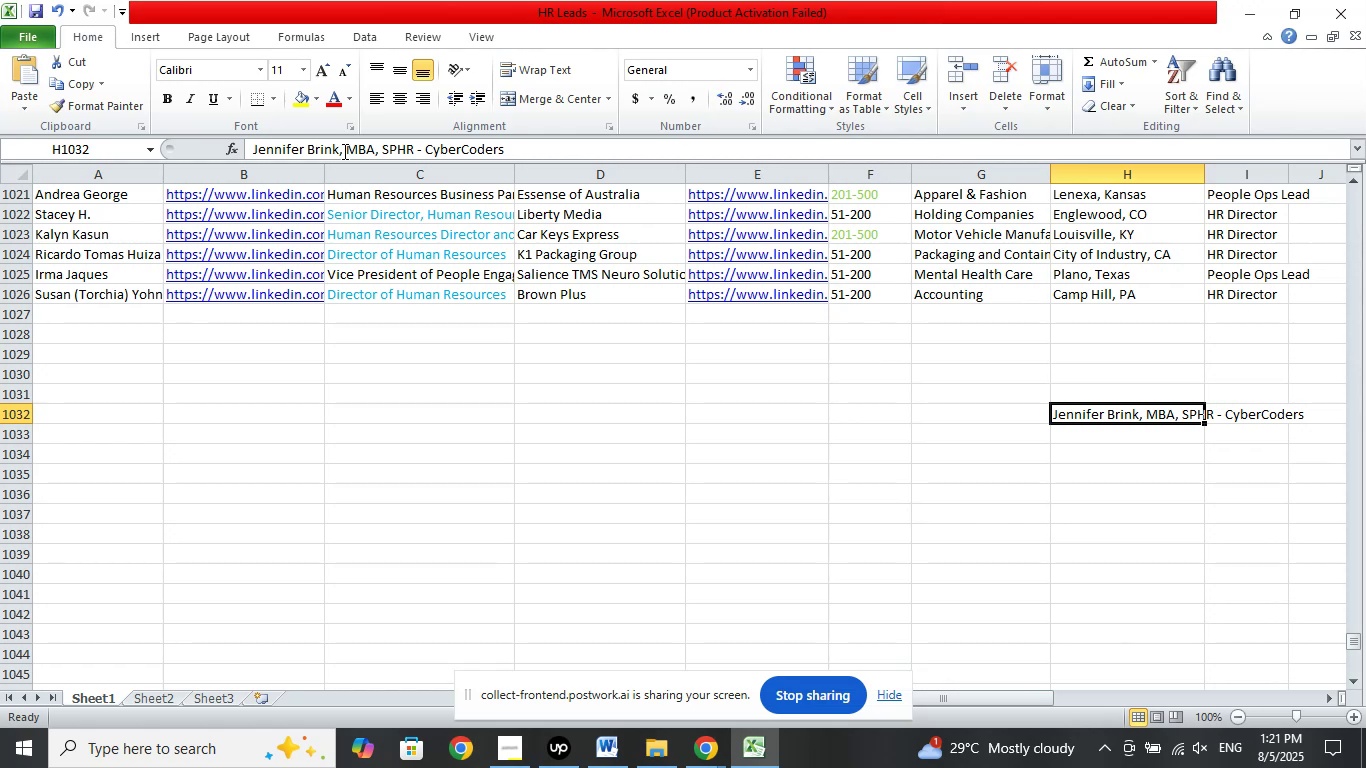 
left_click_drag(start_coordinate=[338, 154], to_coordinate=[178, 141])
 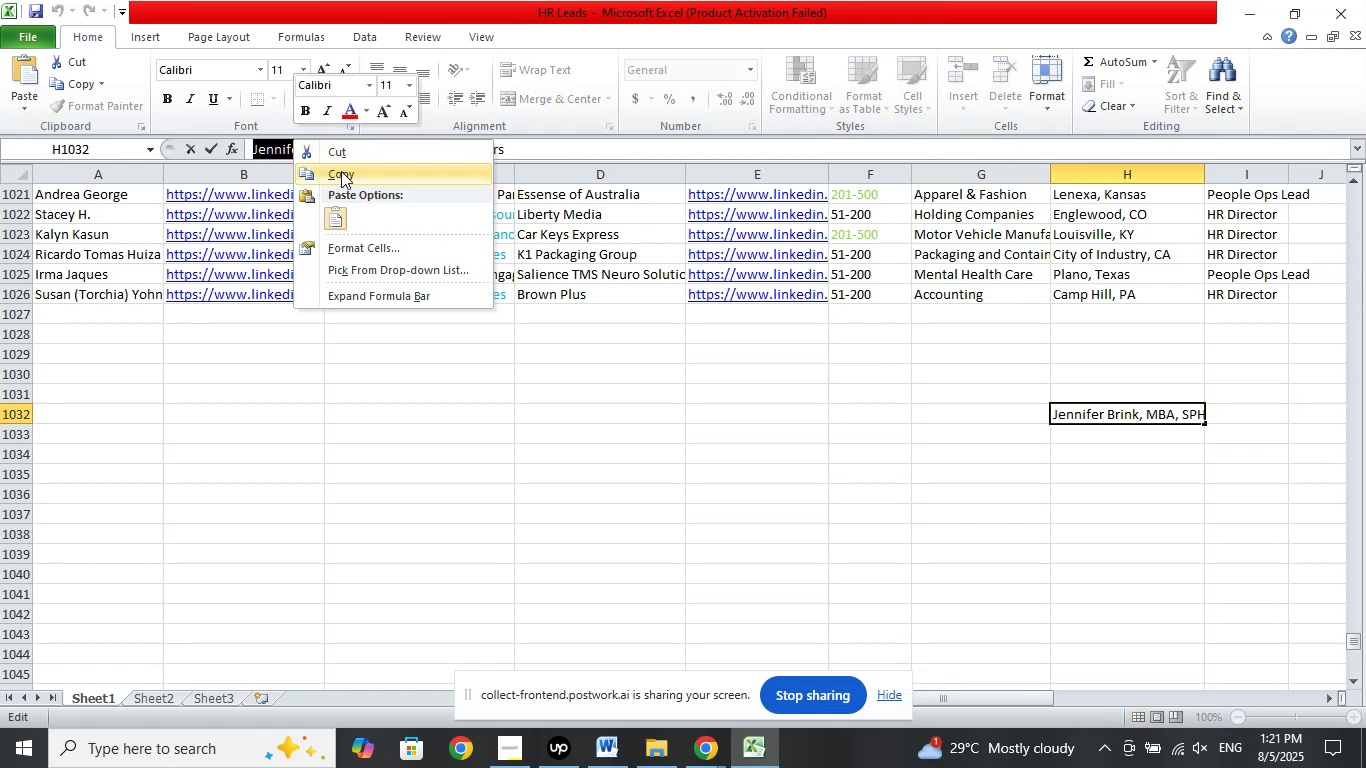 
left_click_drag(start_coordinate=[347, 178], to_coordinate=[347, 183])
 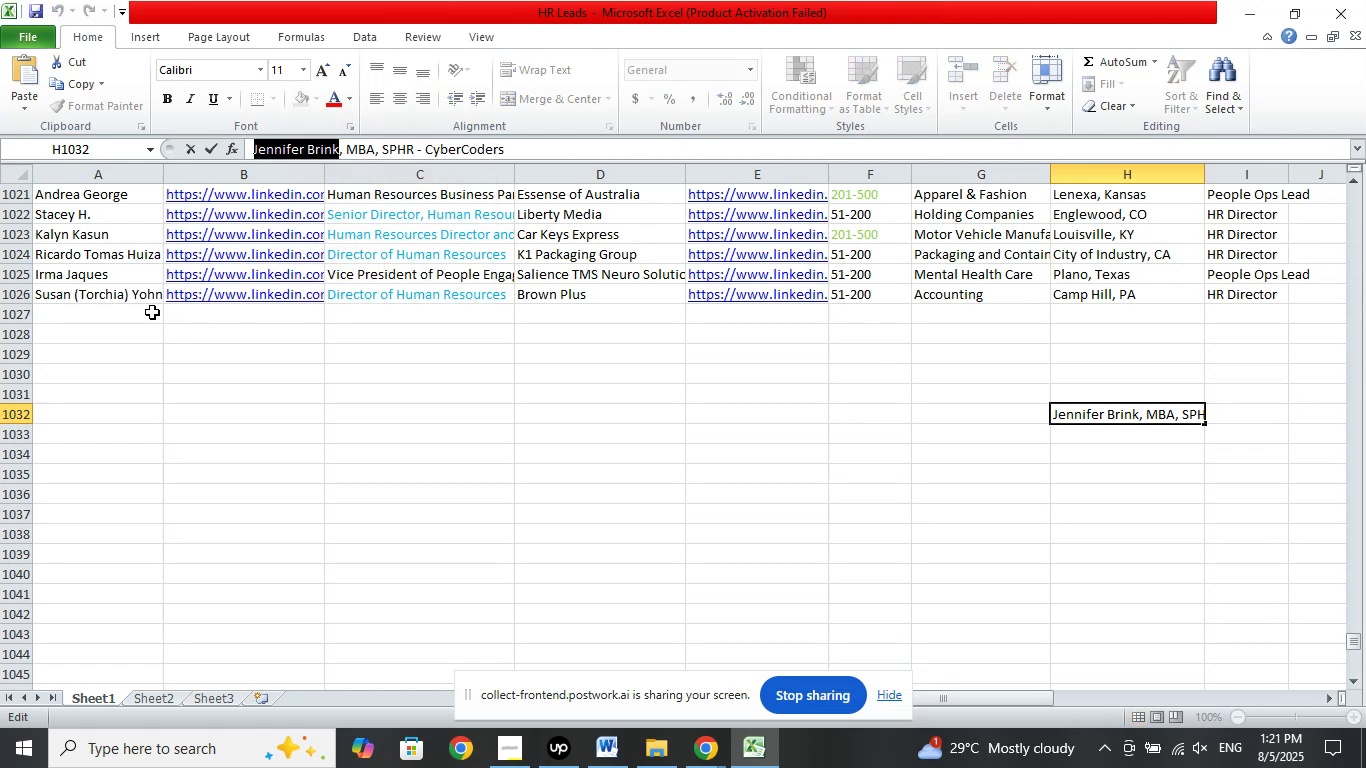 
left_click([143, 309])
 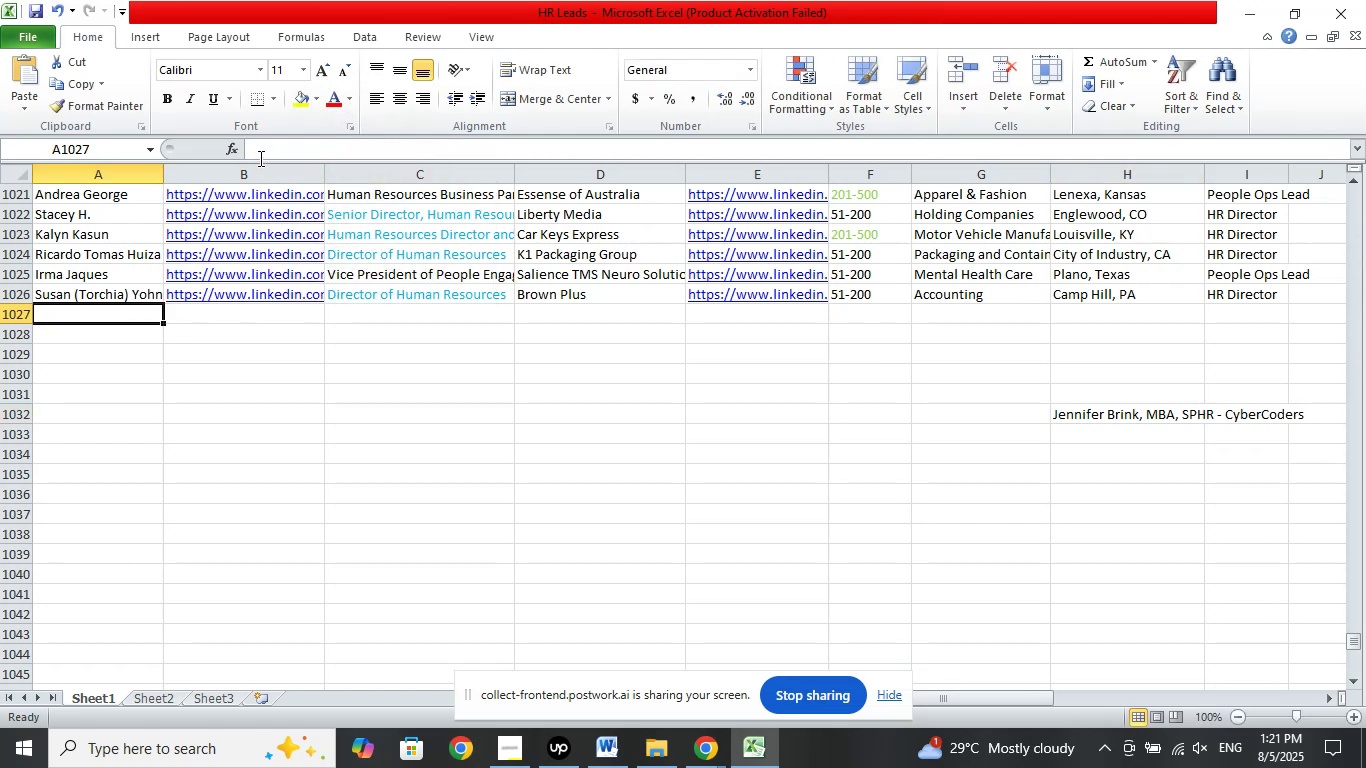 
left_click([259, 158])
 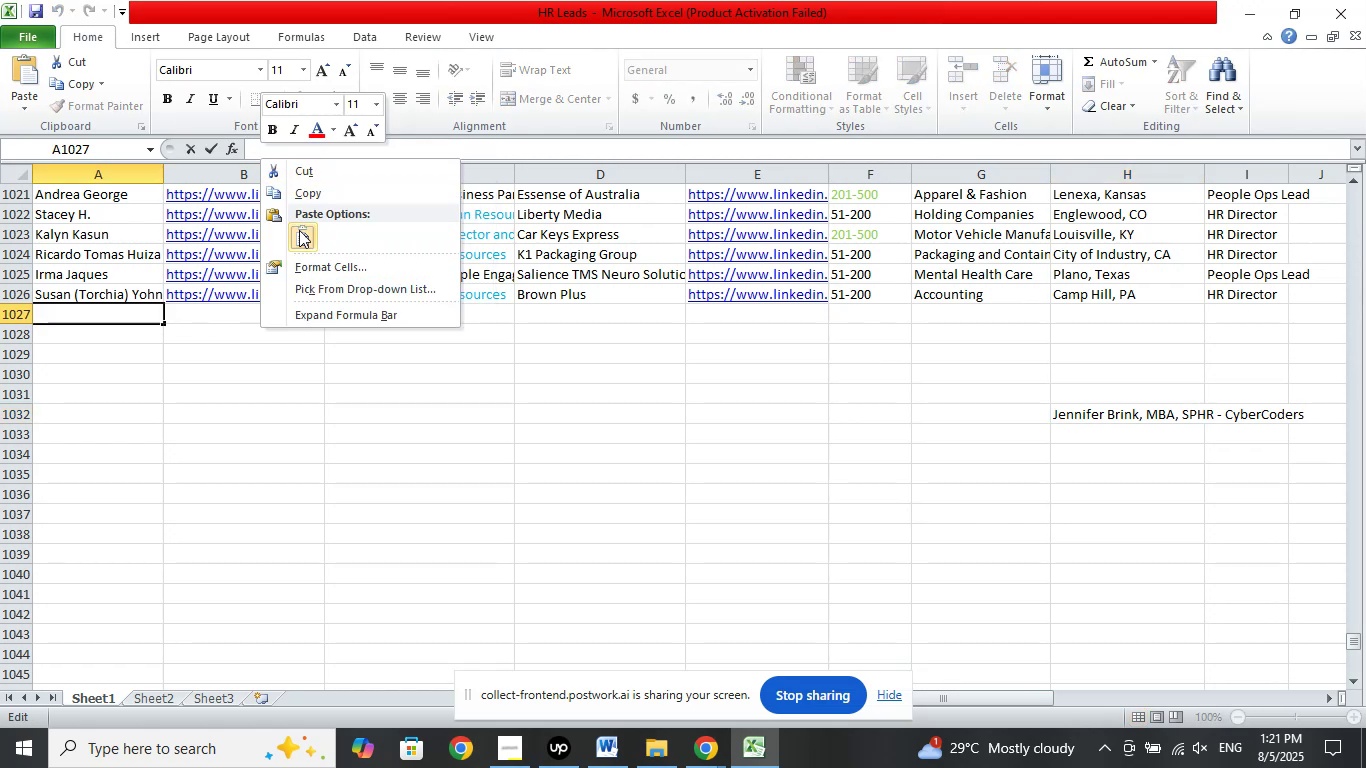 
left_click([301, 239])
 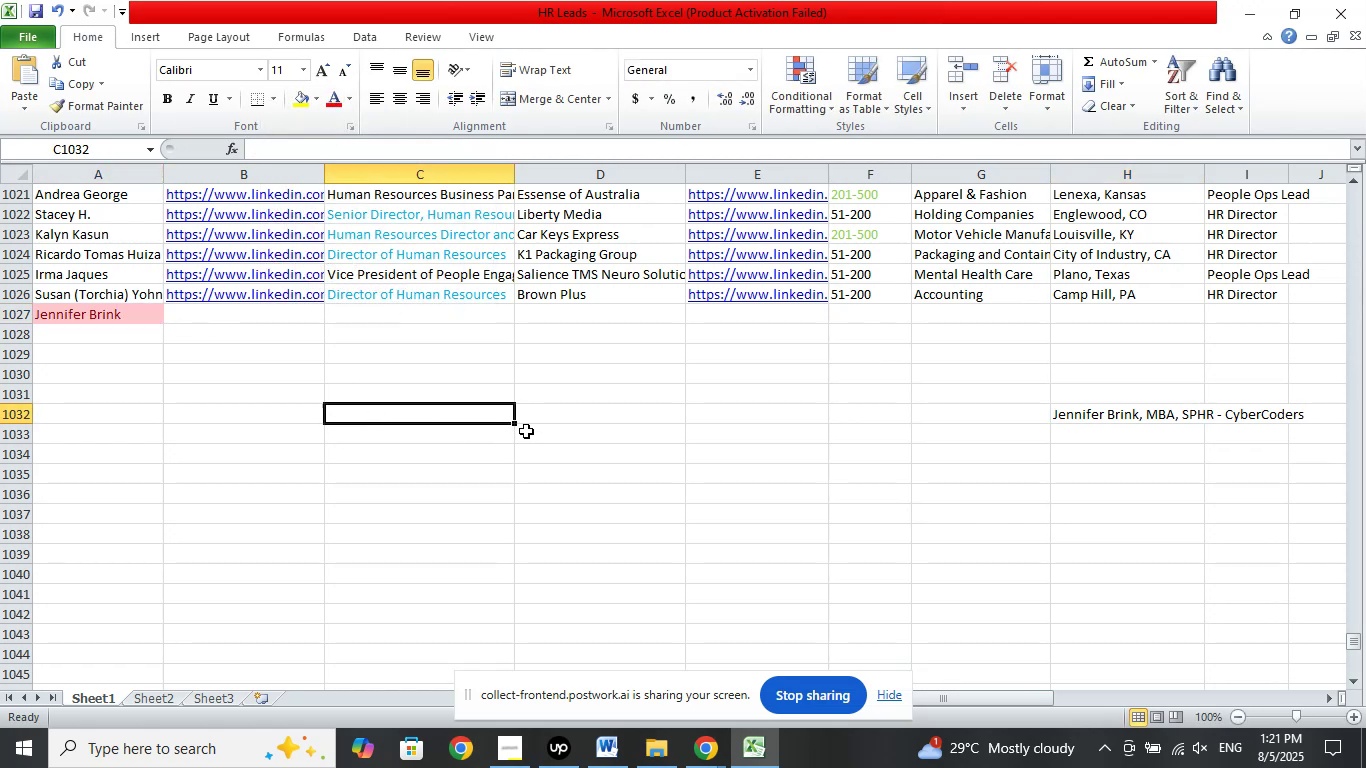 
key(Control+Z)
 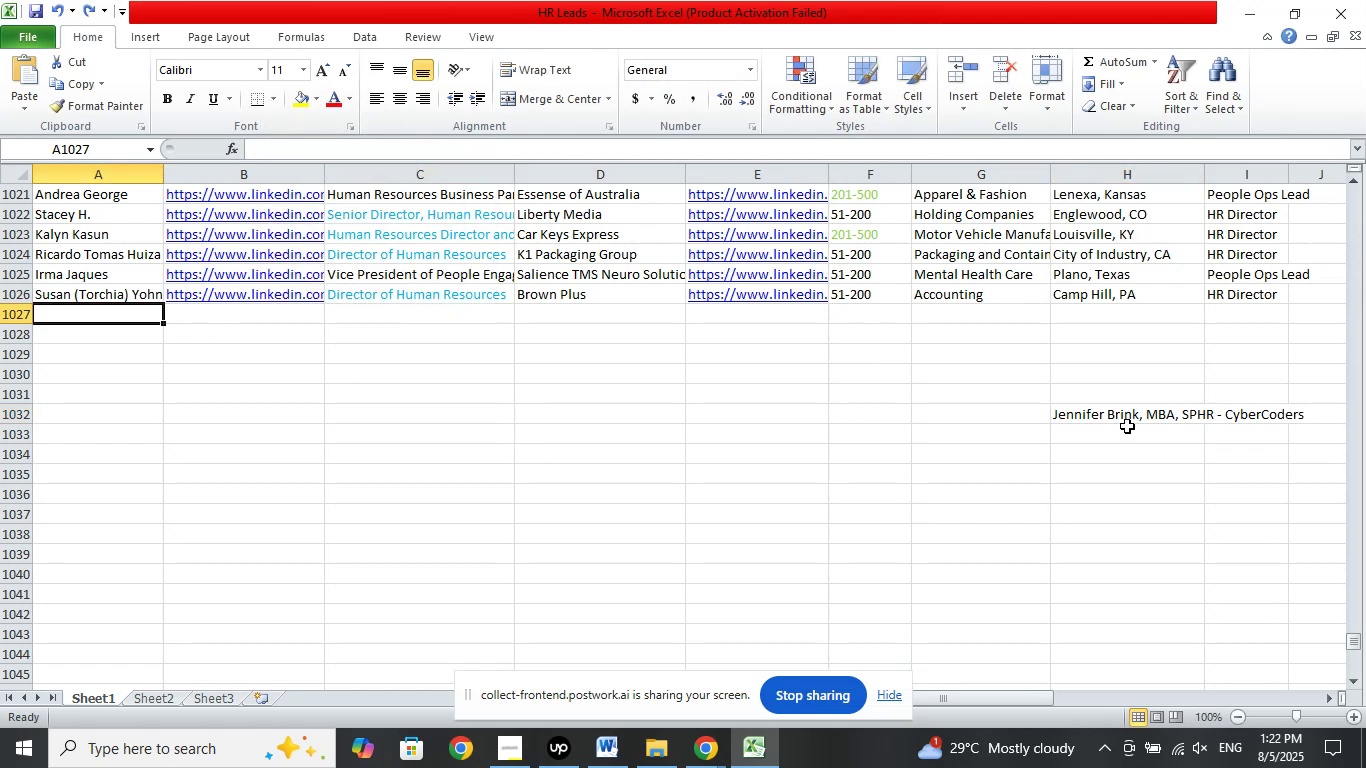 
left_click([1126, 409])
 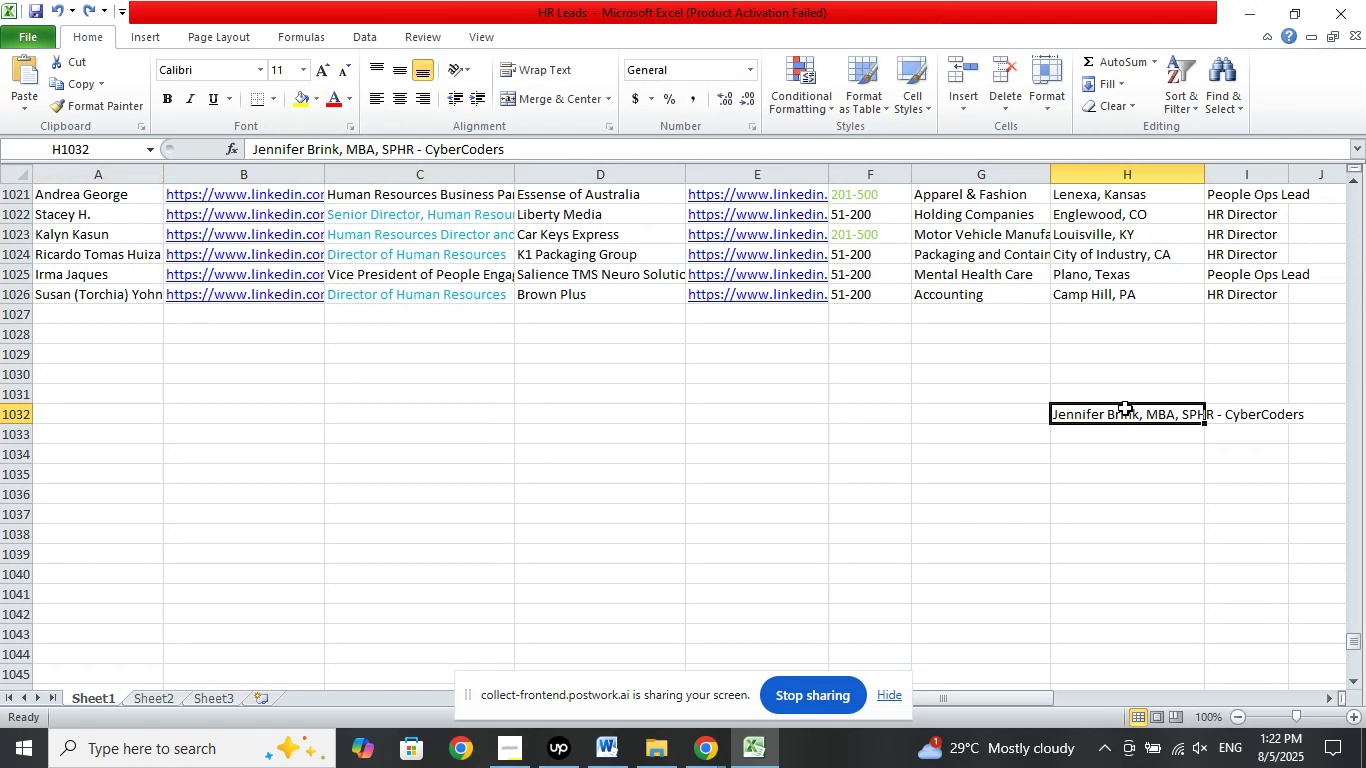 
key(Delete)
 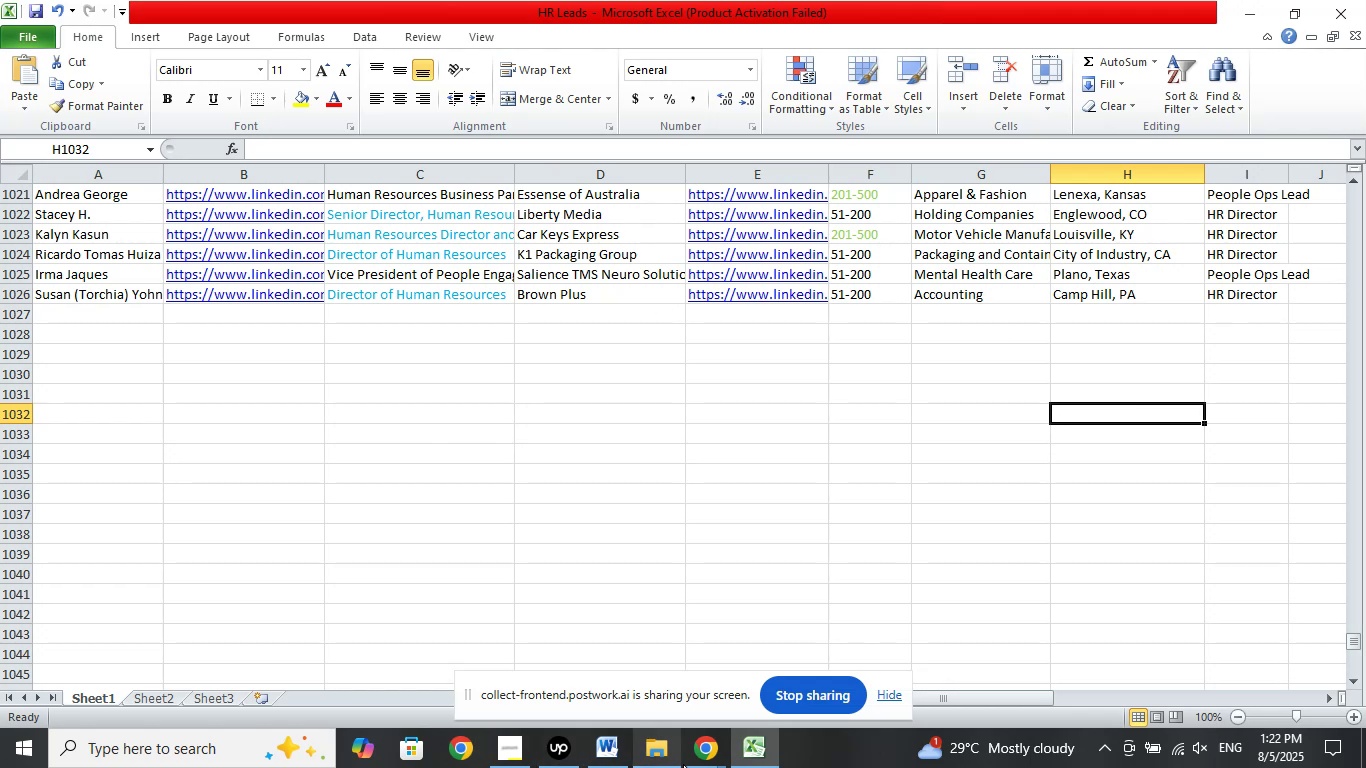 
left_click([708, 756])
 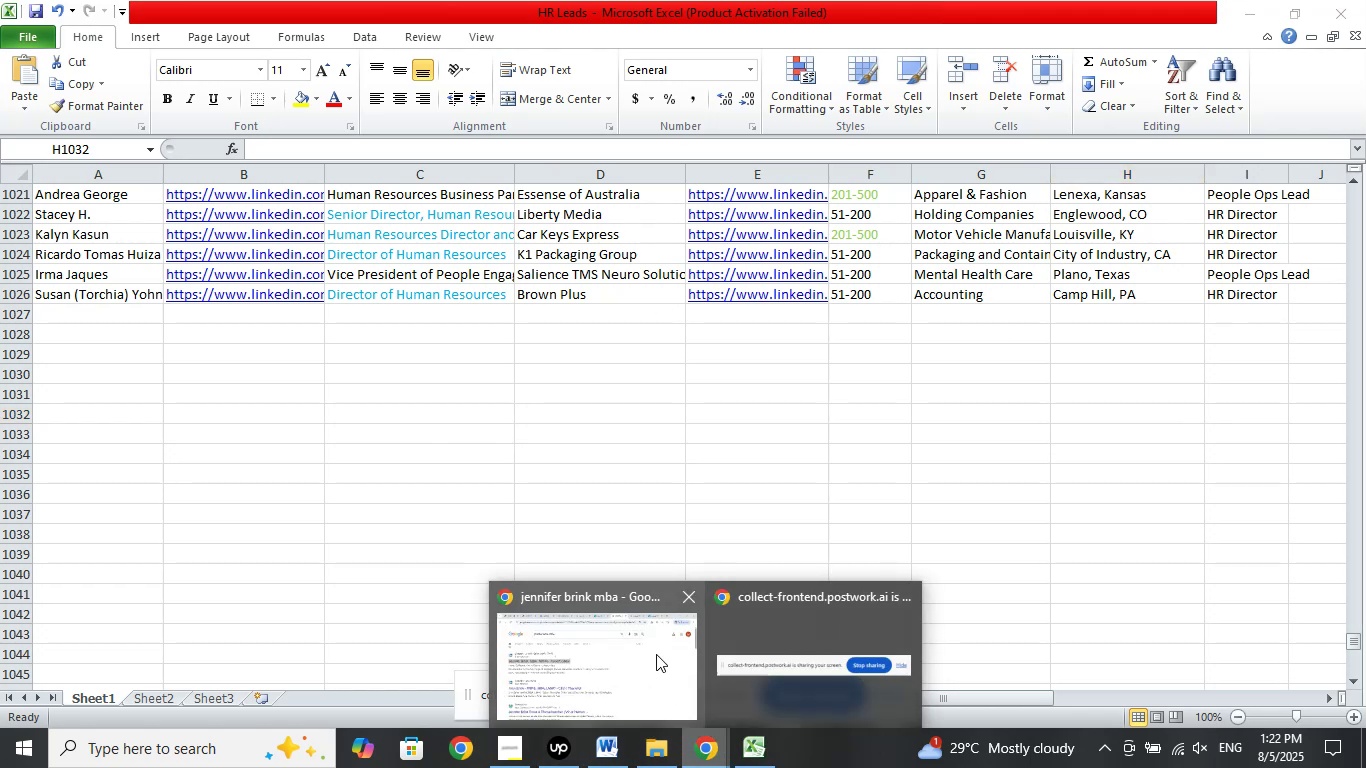 
left_click([656, 654])
 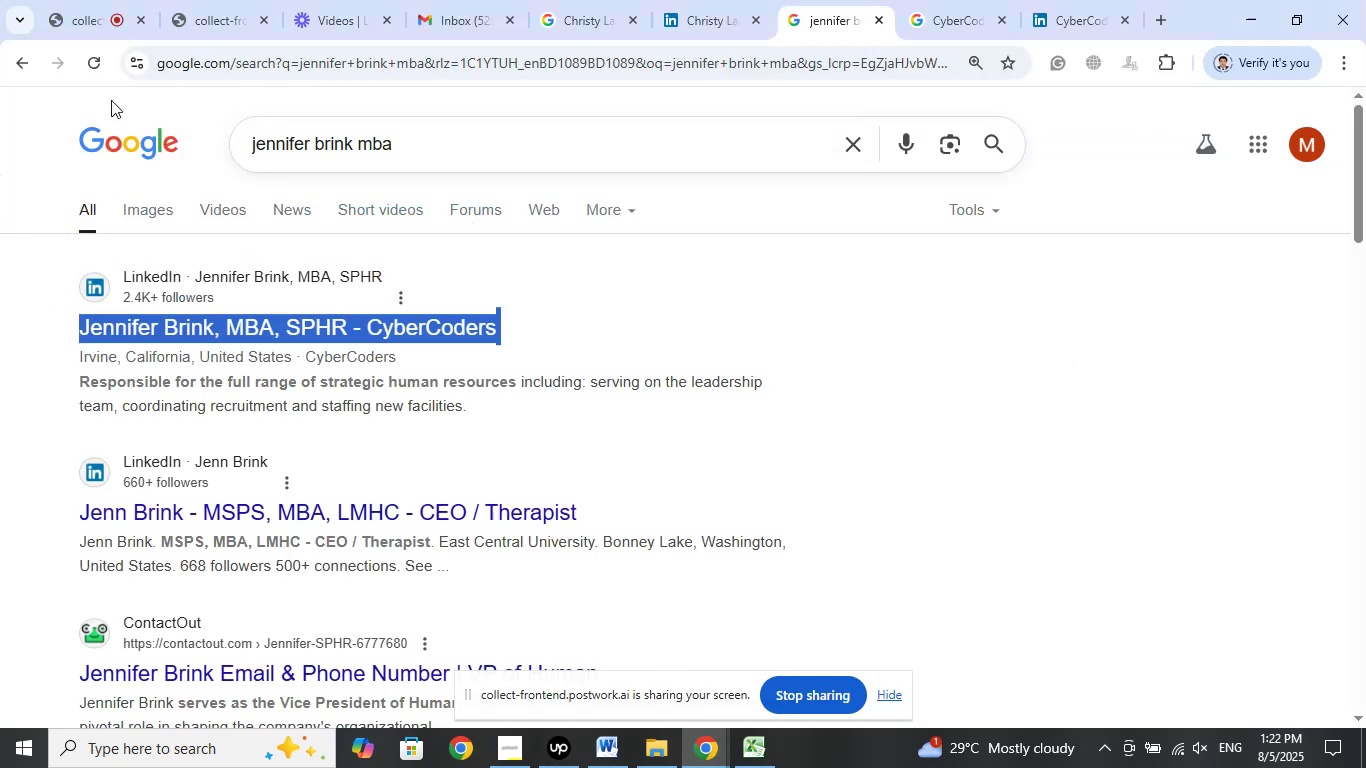 
left_click([84, 0])
 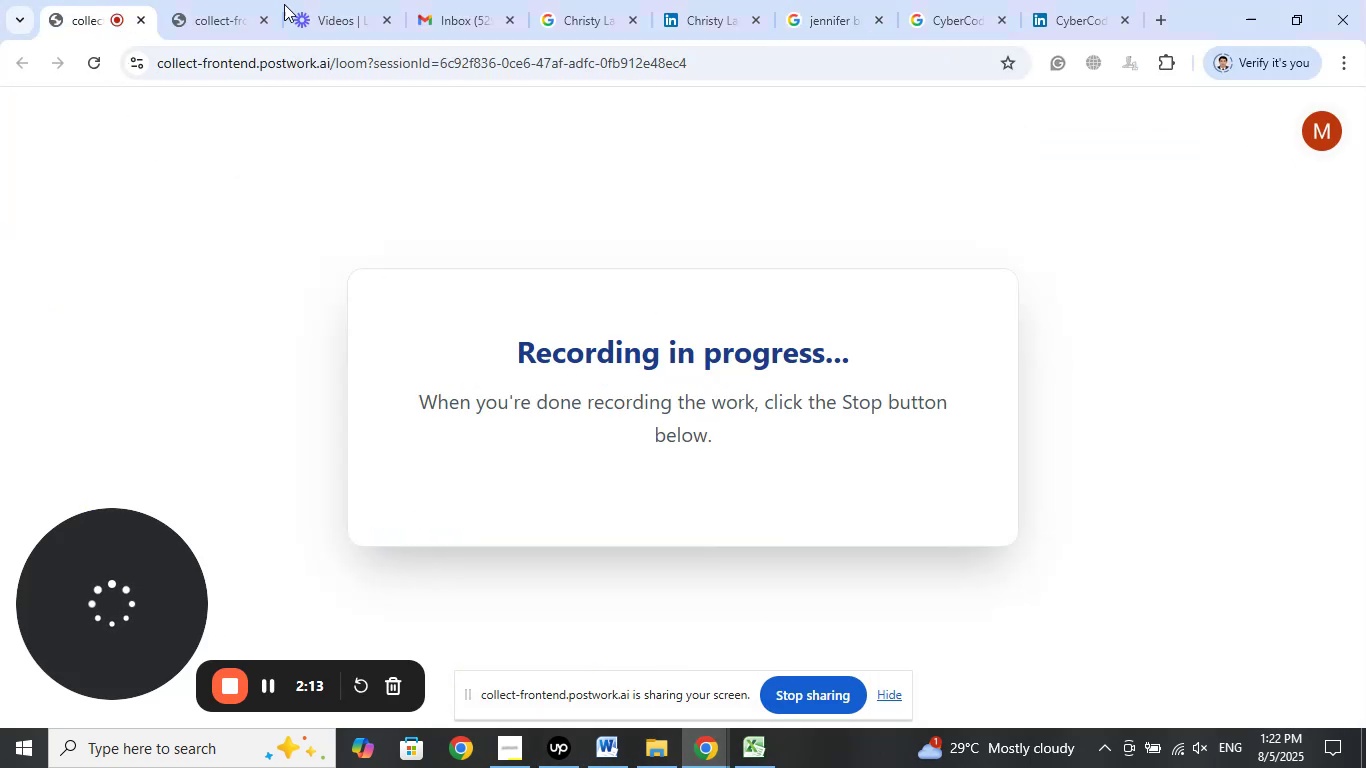 
left_click([226, 0])
 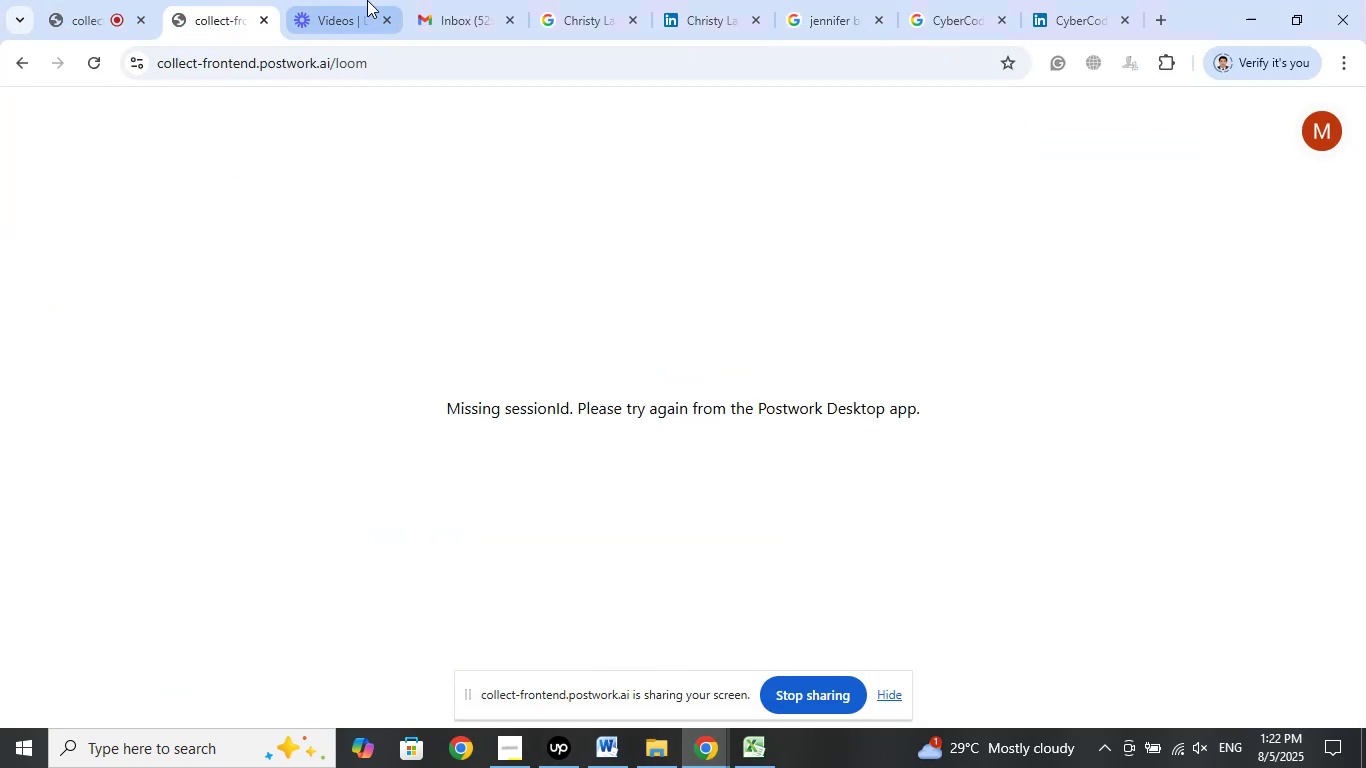 
left_click([367, 0])
 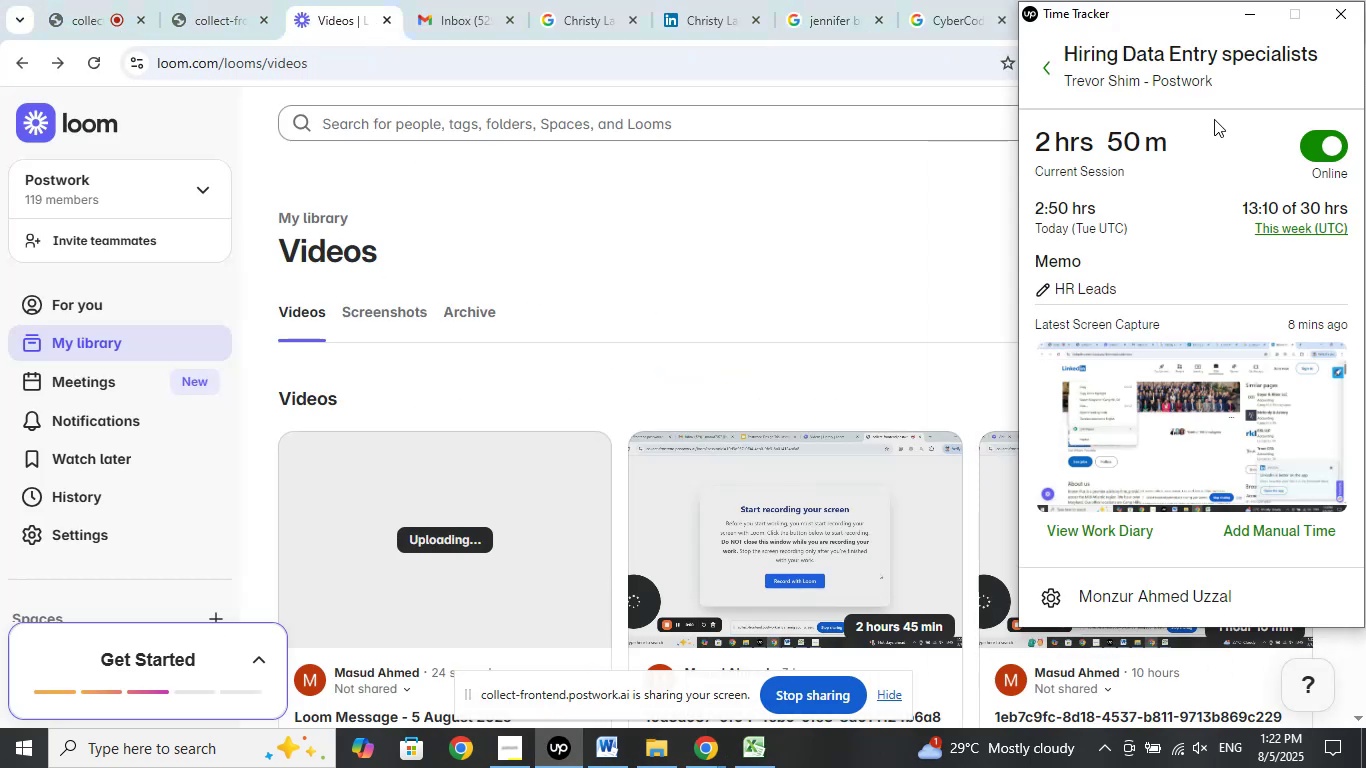 
left_click([1250, 22])
 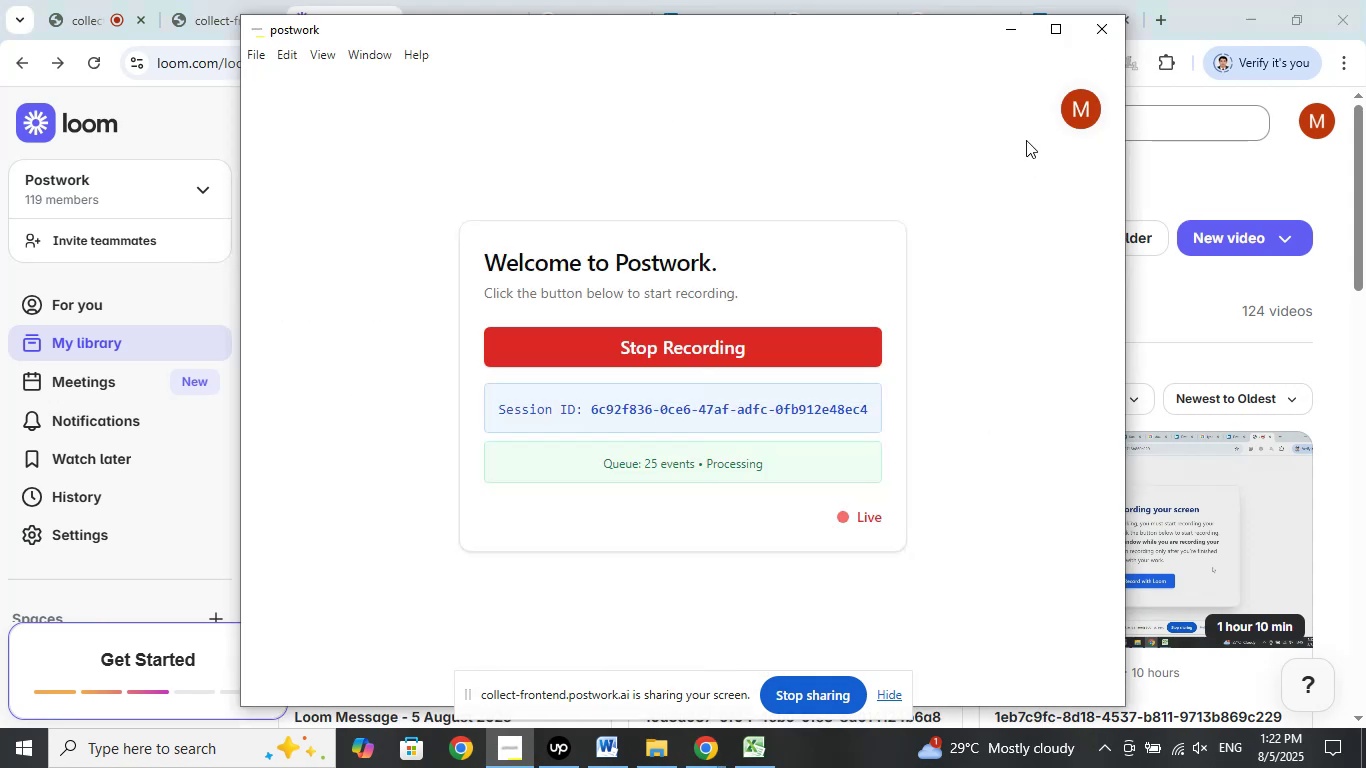 
left_click([1004, 31])
 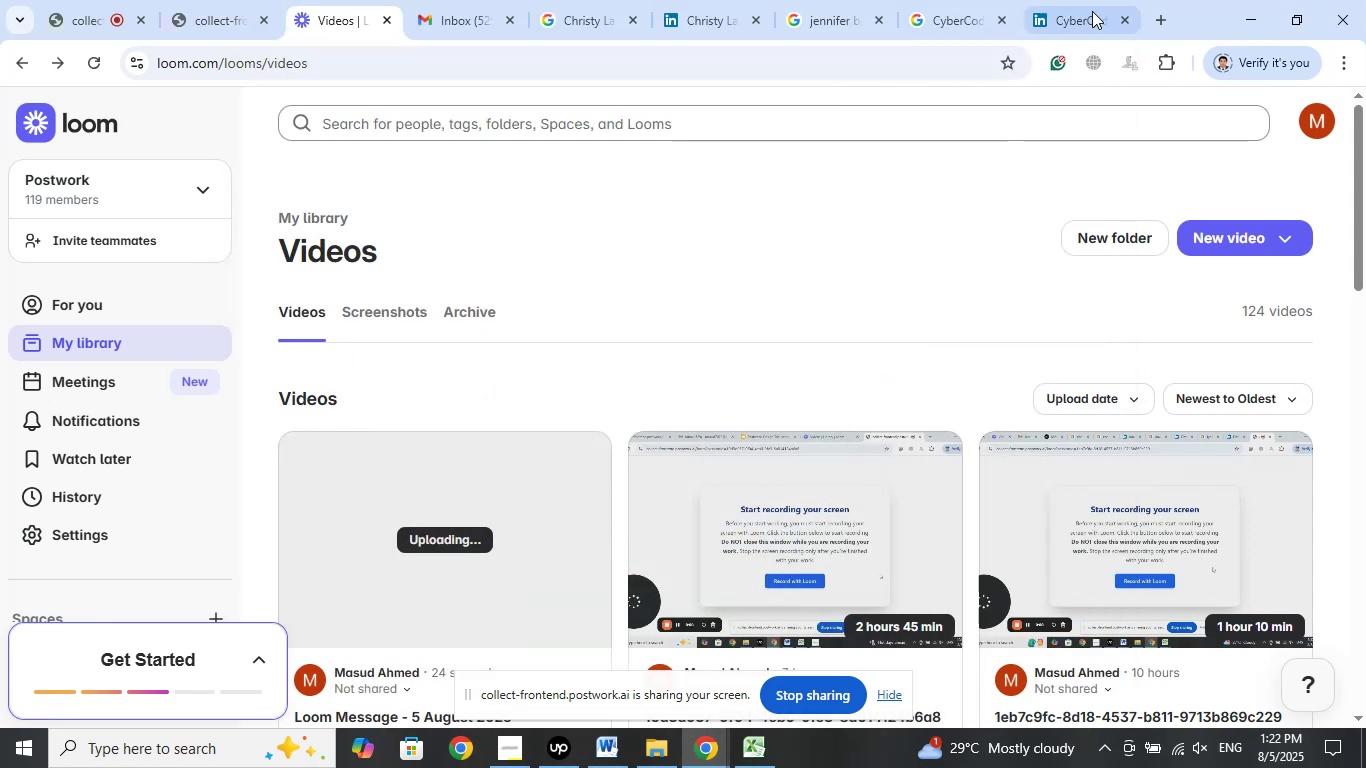 
left_click([1090, 4])
 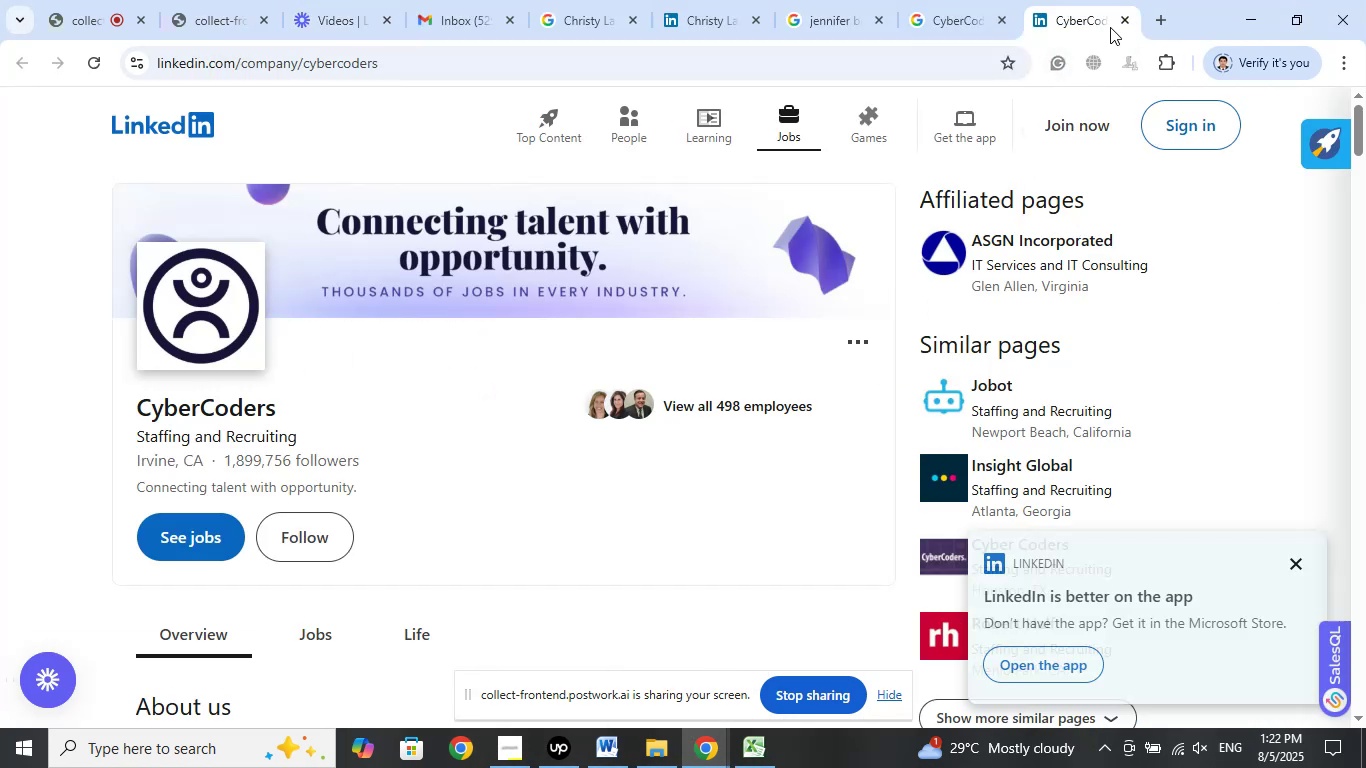 
left_click([1119, 16])
 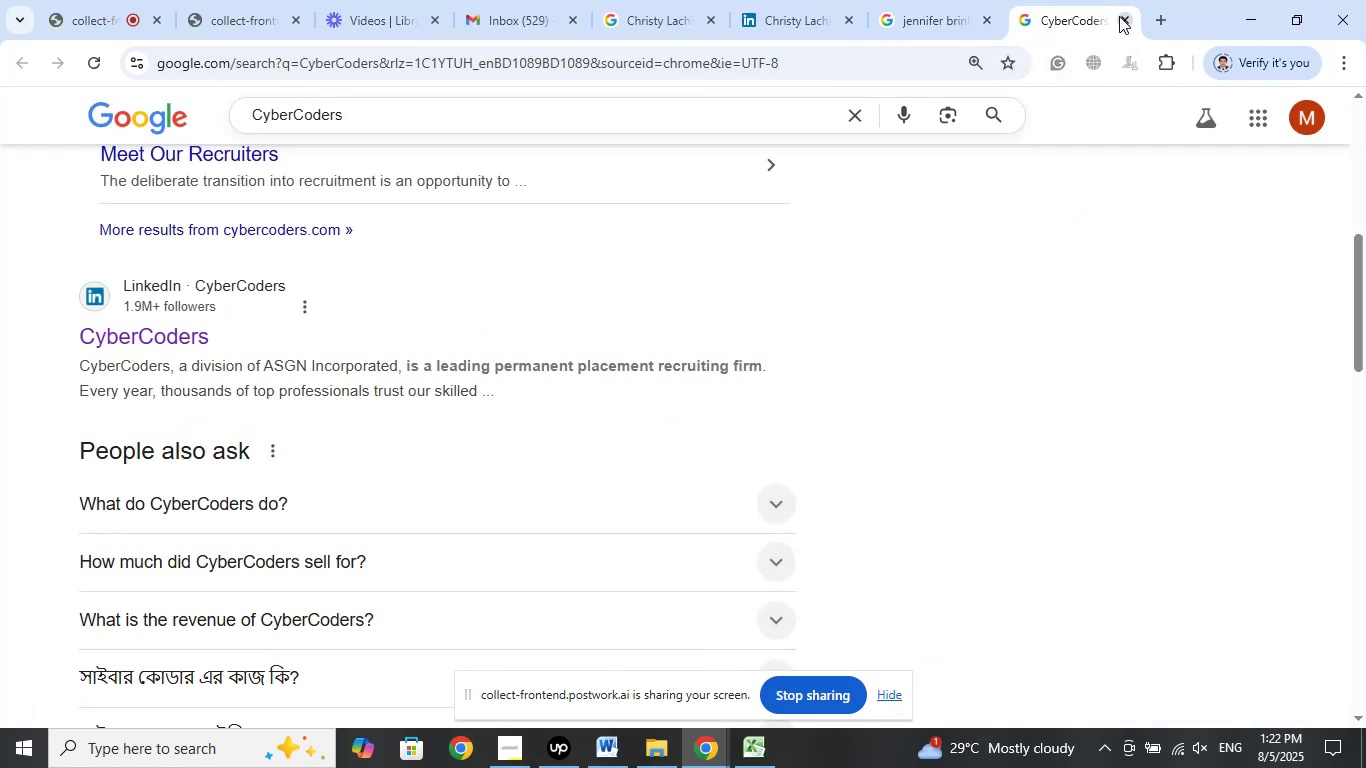 
left_click([1119, 16])
 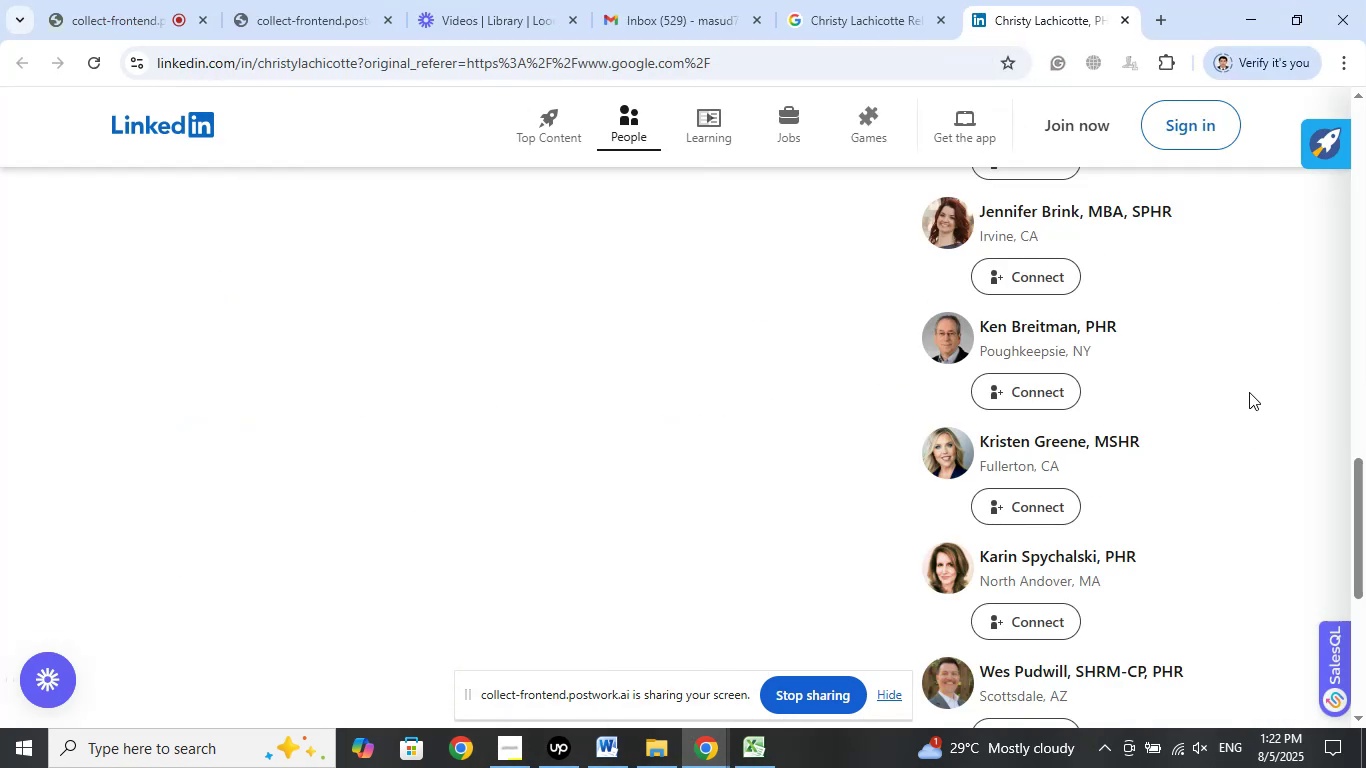 
wait(9.12)
 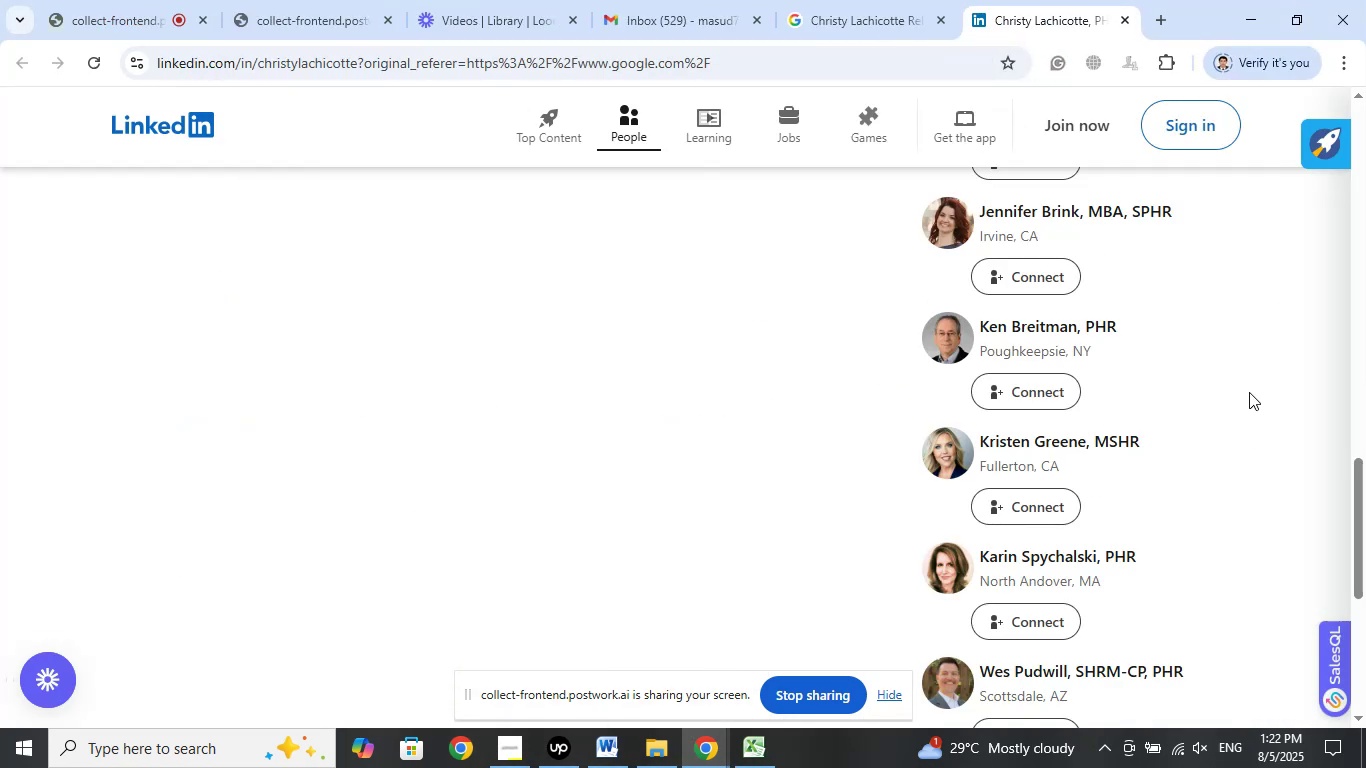 
left_click([1157, 16])
 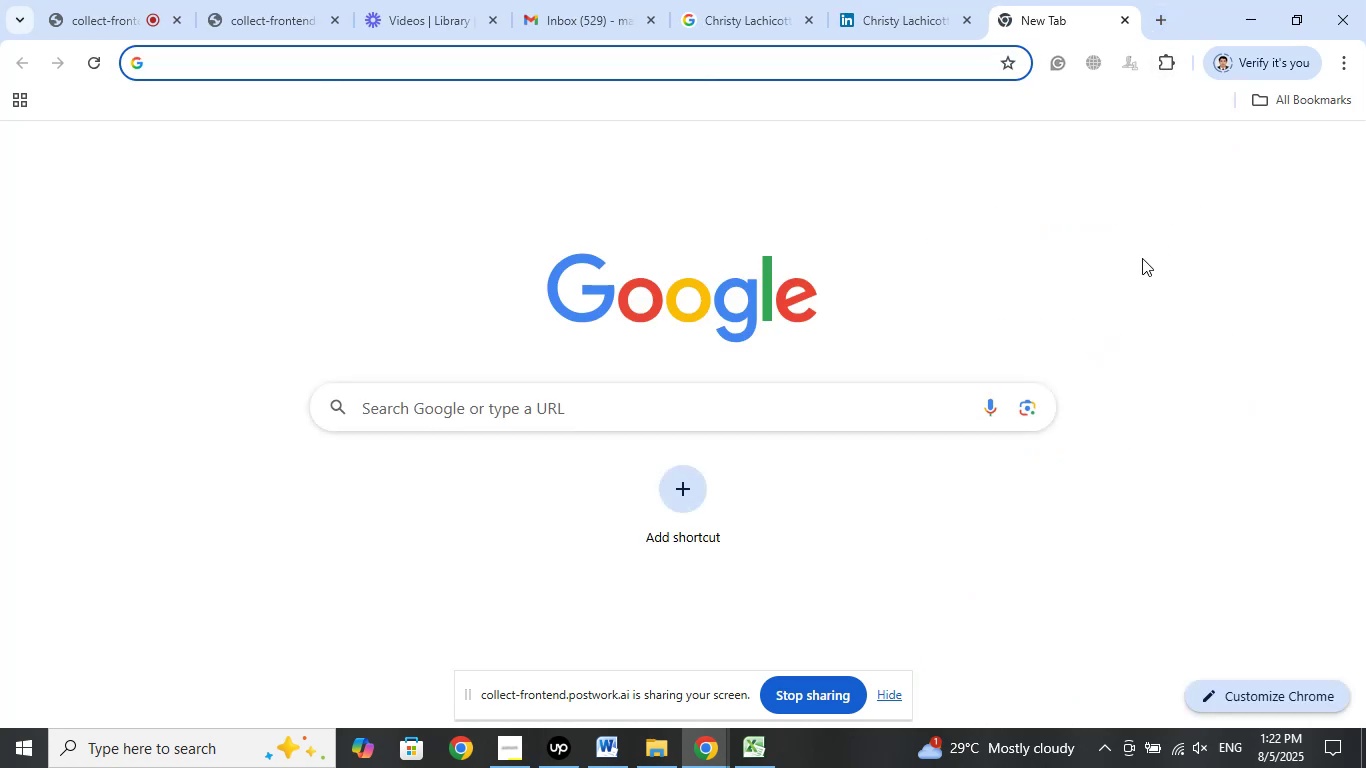 
type(ken )
 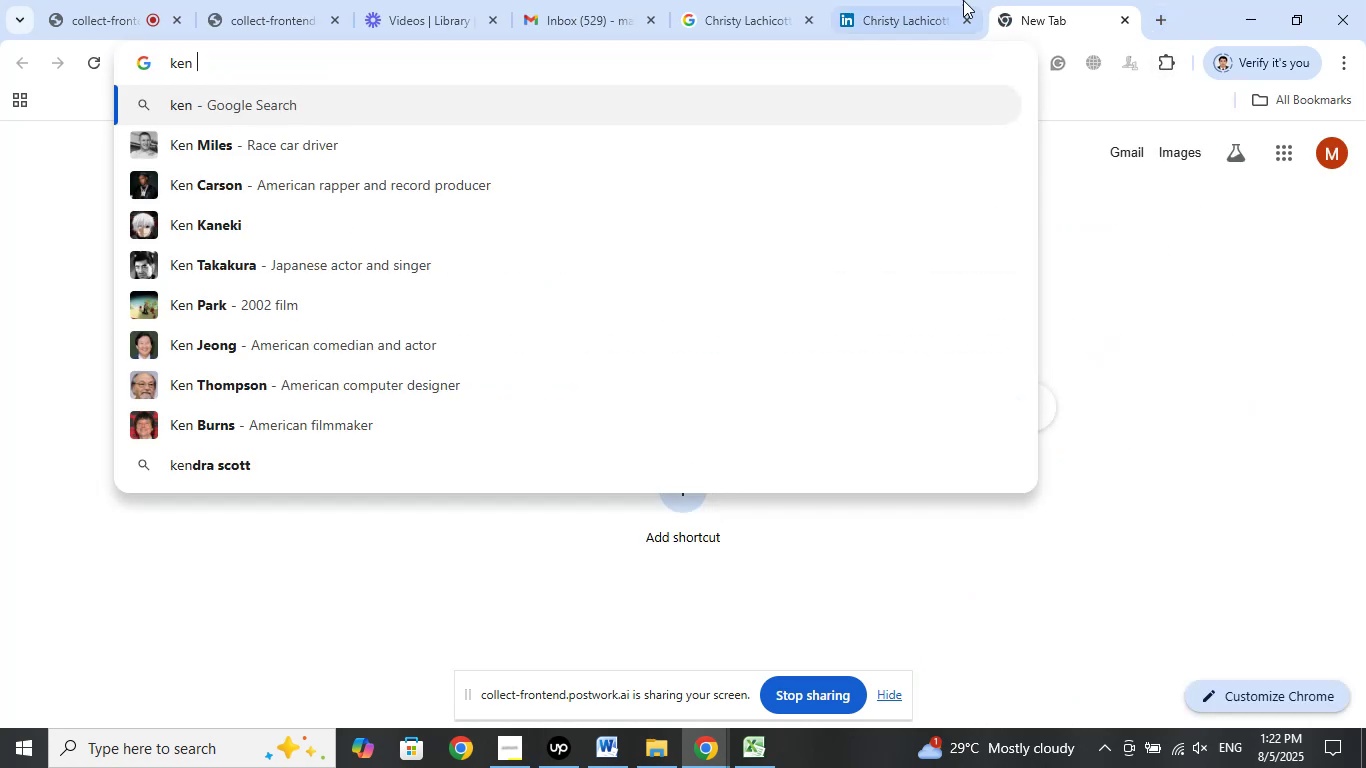 
left_click([951, 0])
 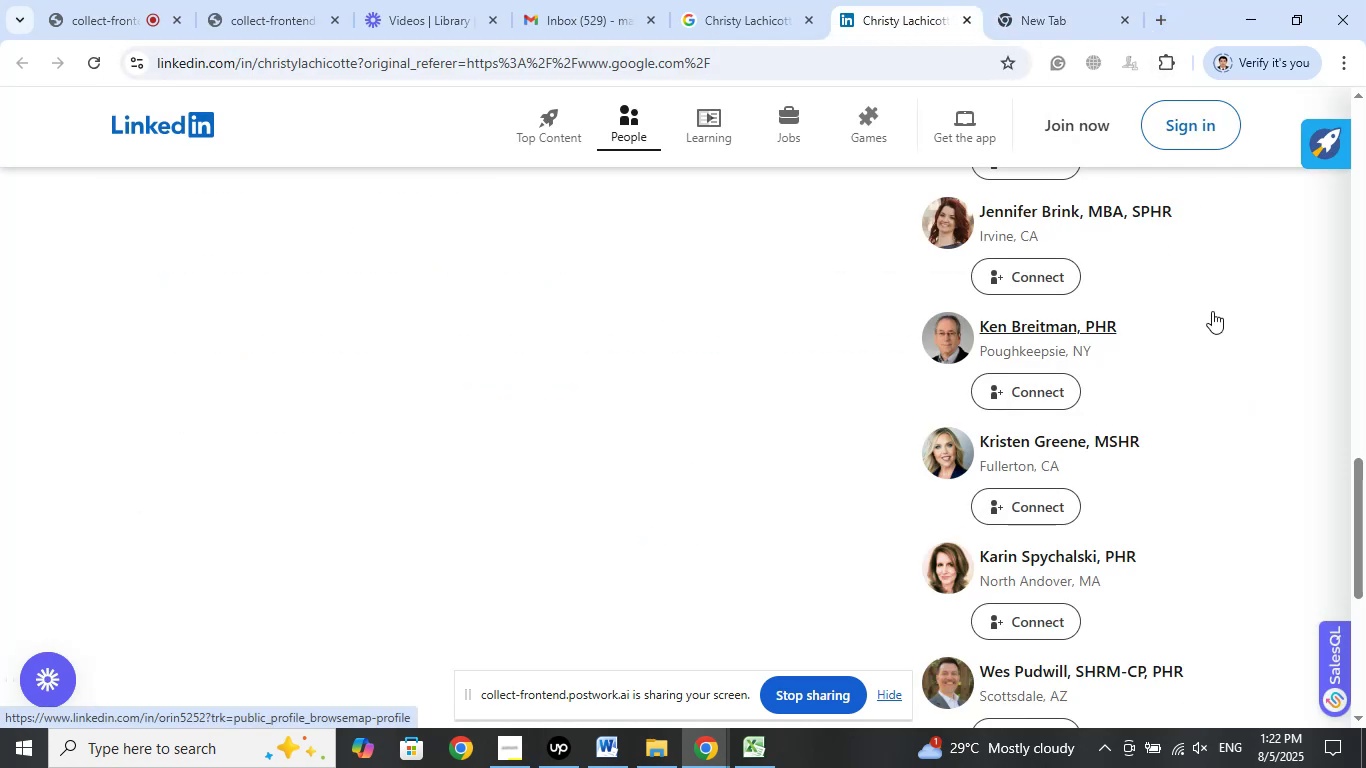 
left_click([1054, 0])
 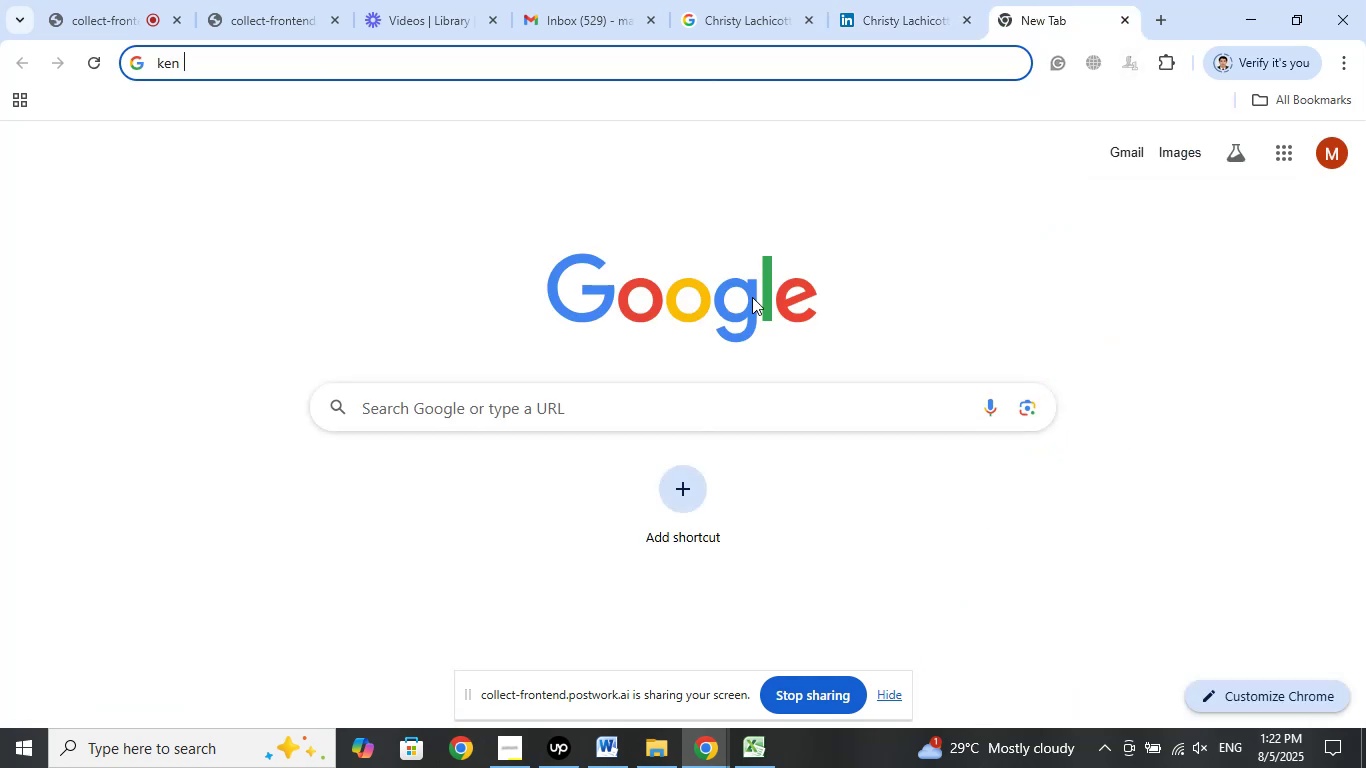 
type(breitman )
 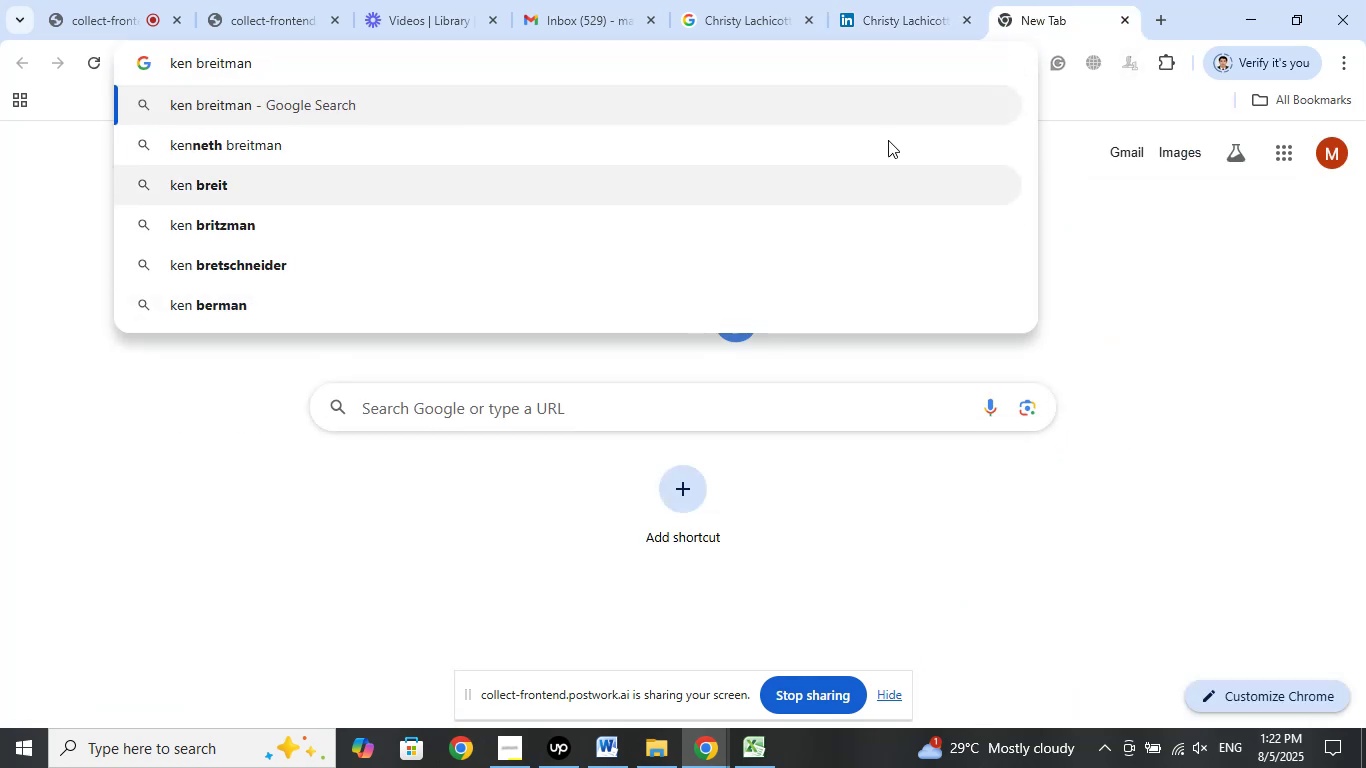 
left_click([908, 0])
 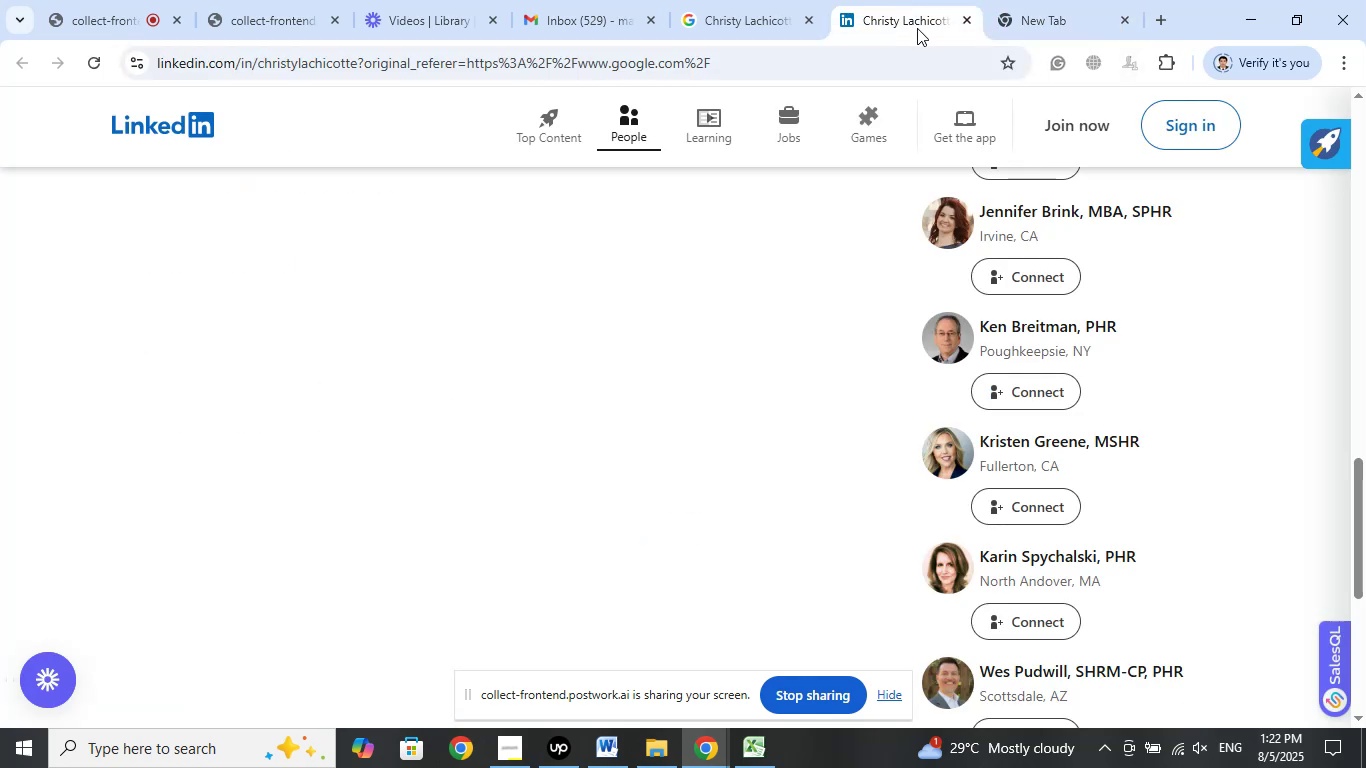 
left_click([1020, 0])
 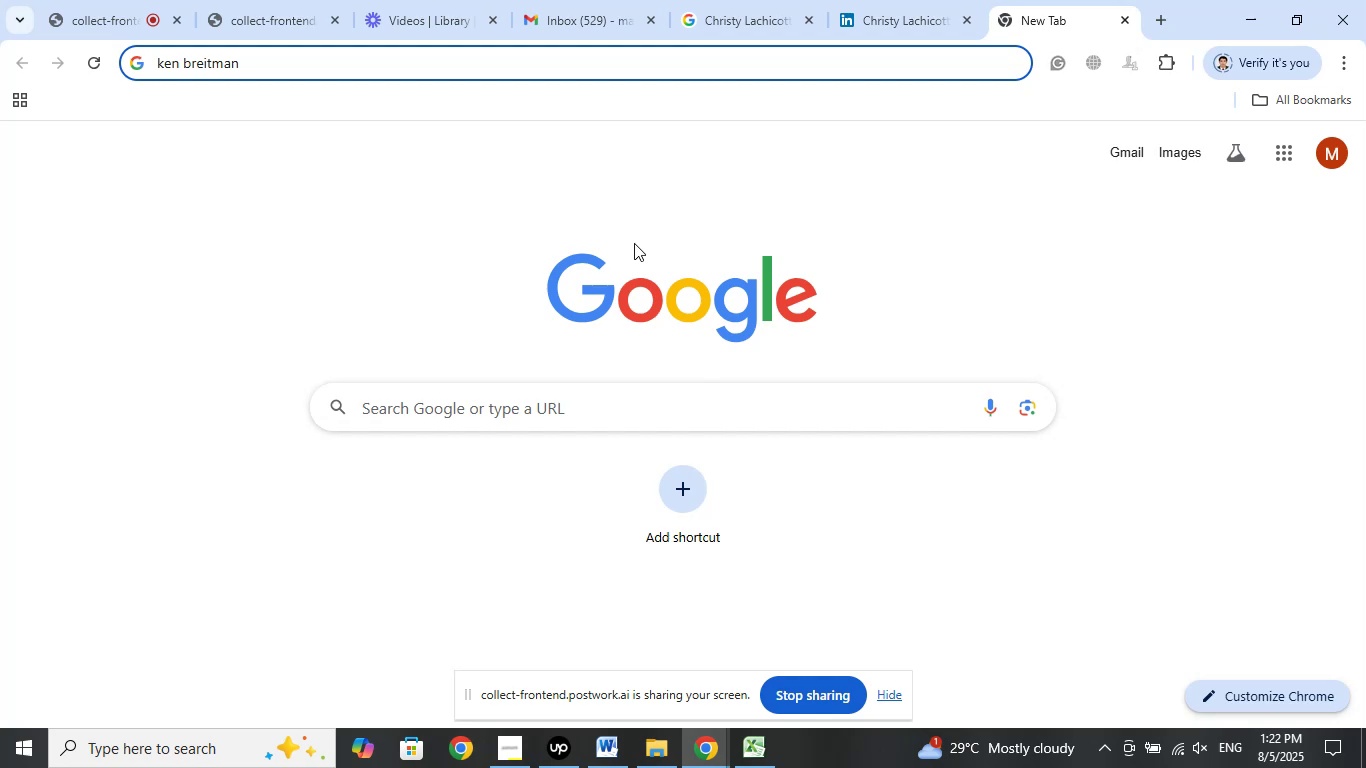 
type(phr)
 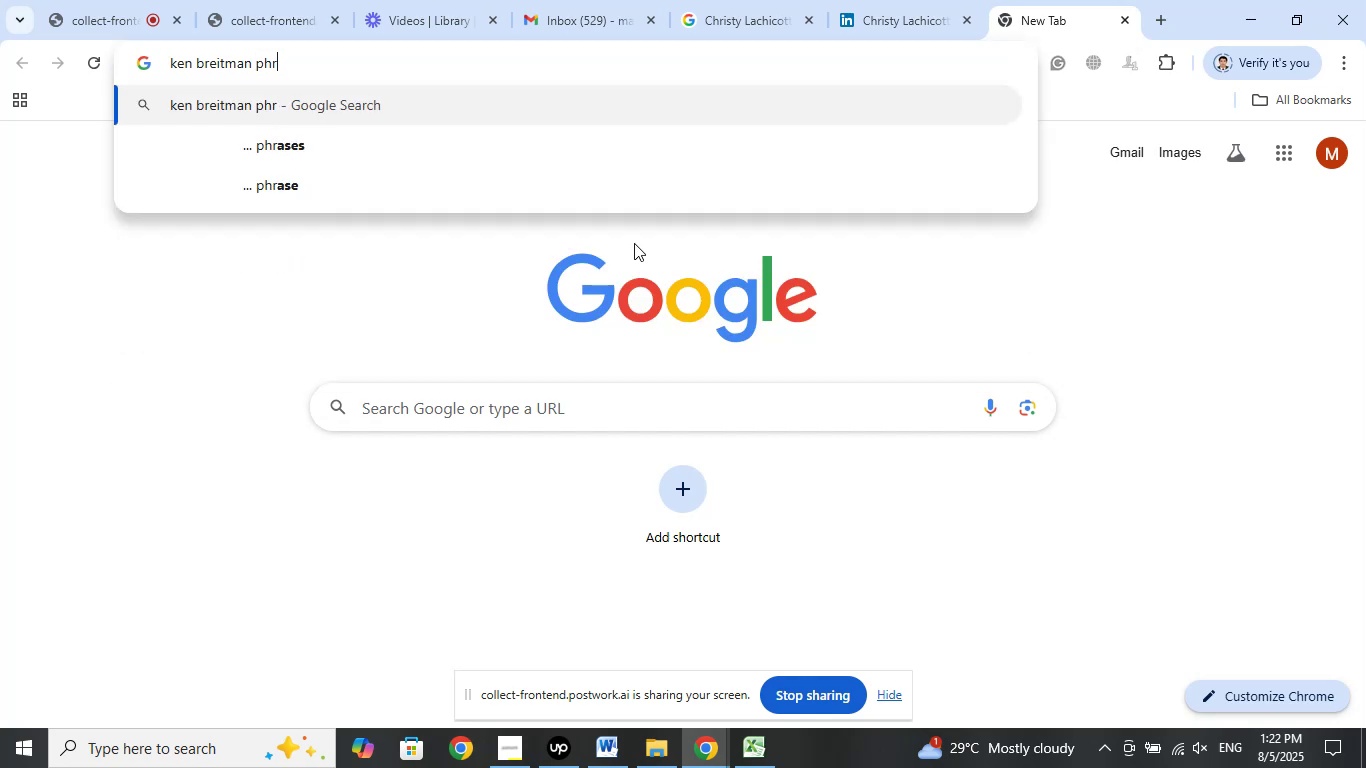 
key(Enter)
 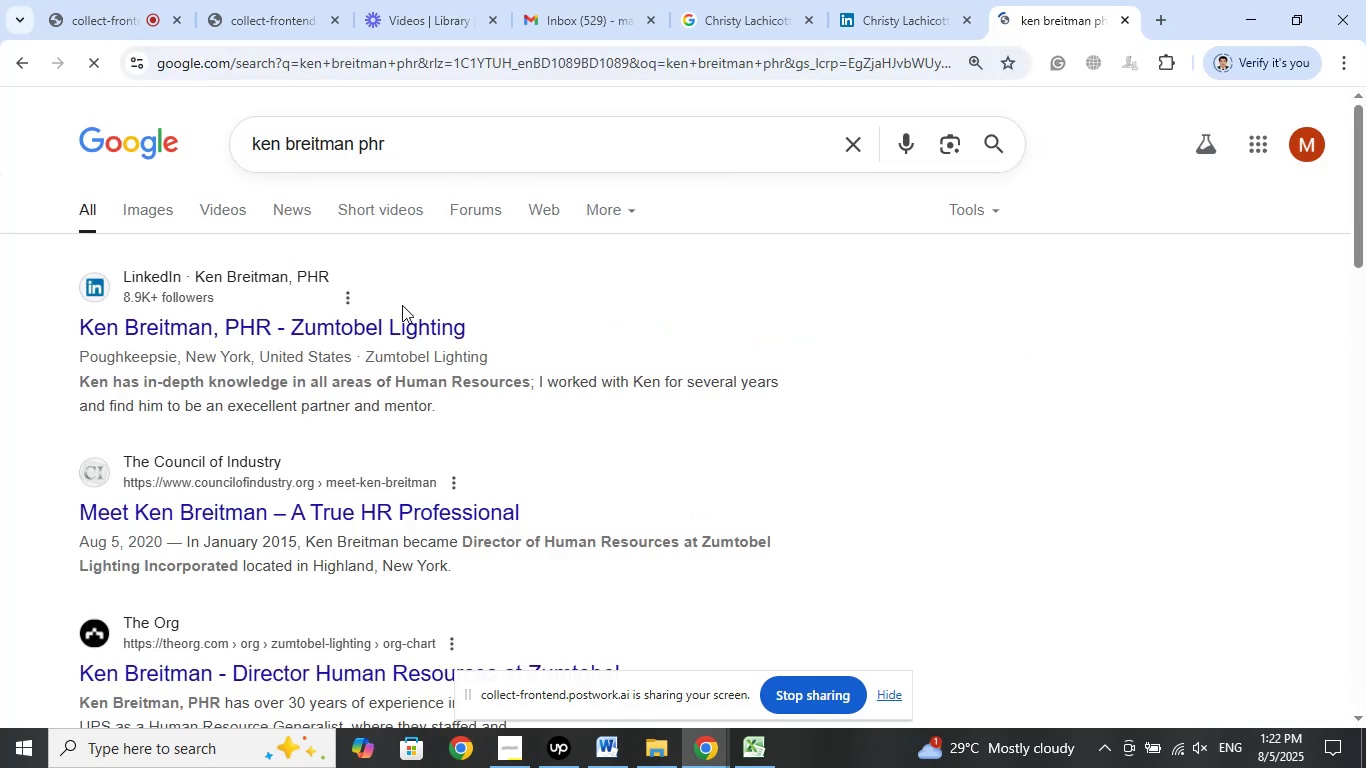 
left_click_drag(start_coordinate=[519, 336], to_coordinate=[295, 324])
 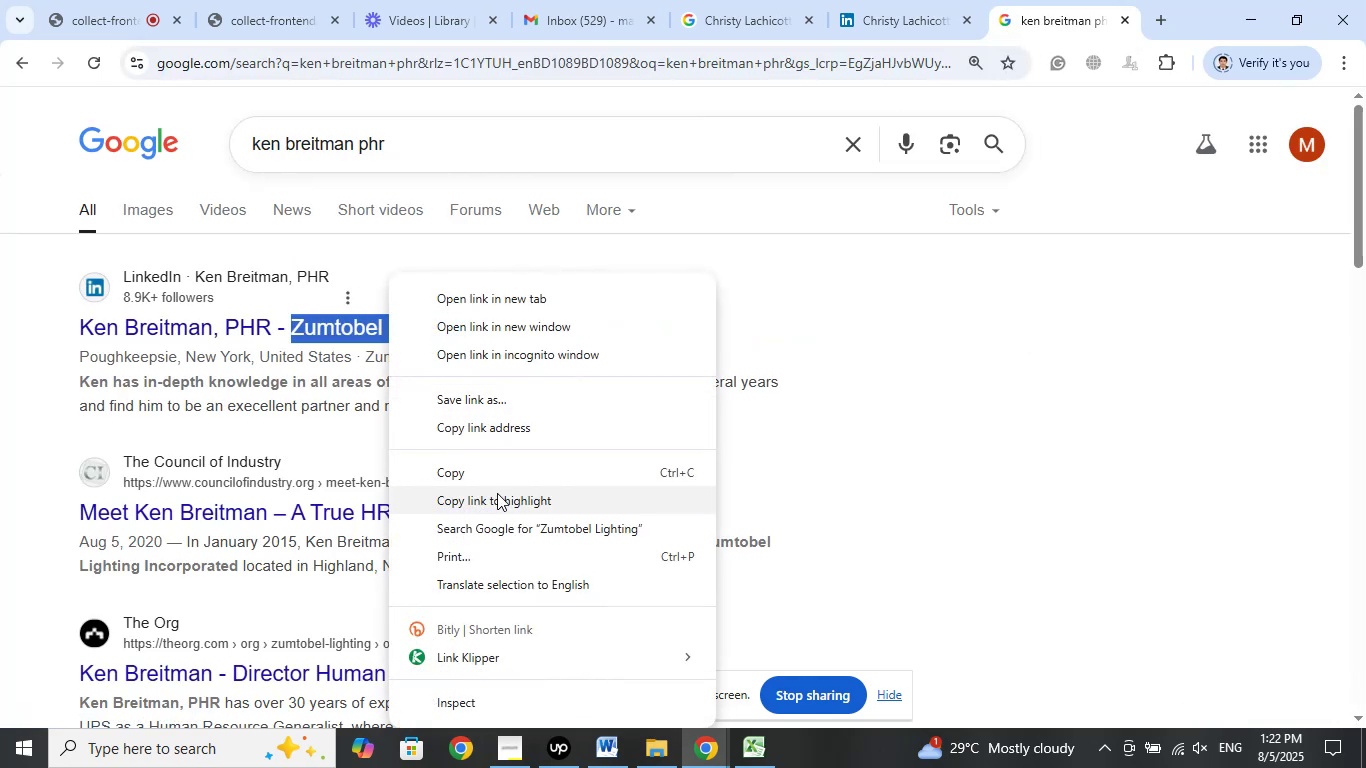 
left_click([492, 525])
 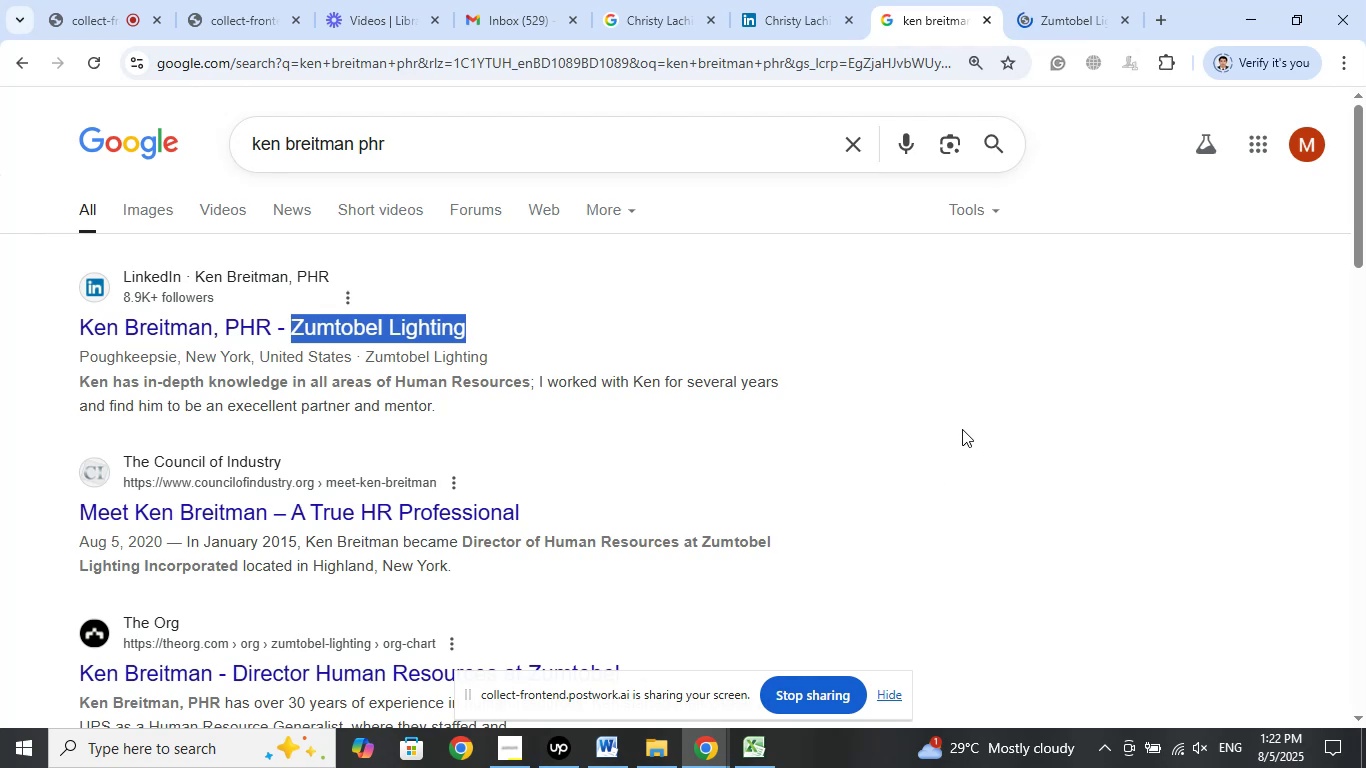 
wait(6.65)
 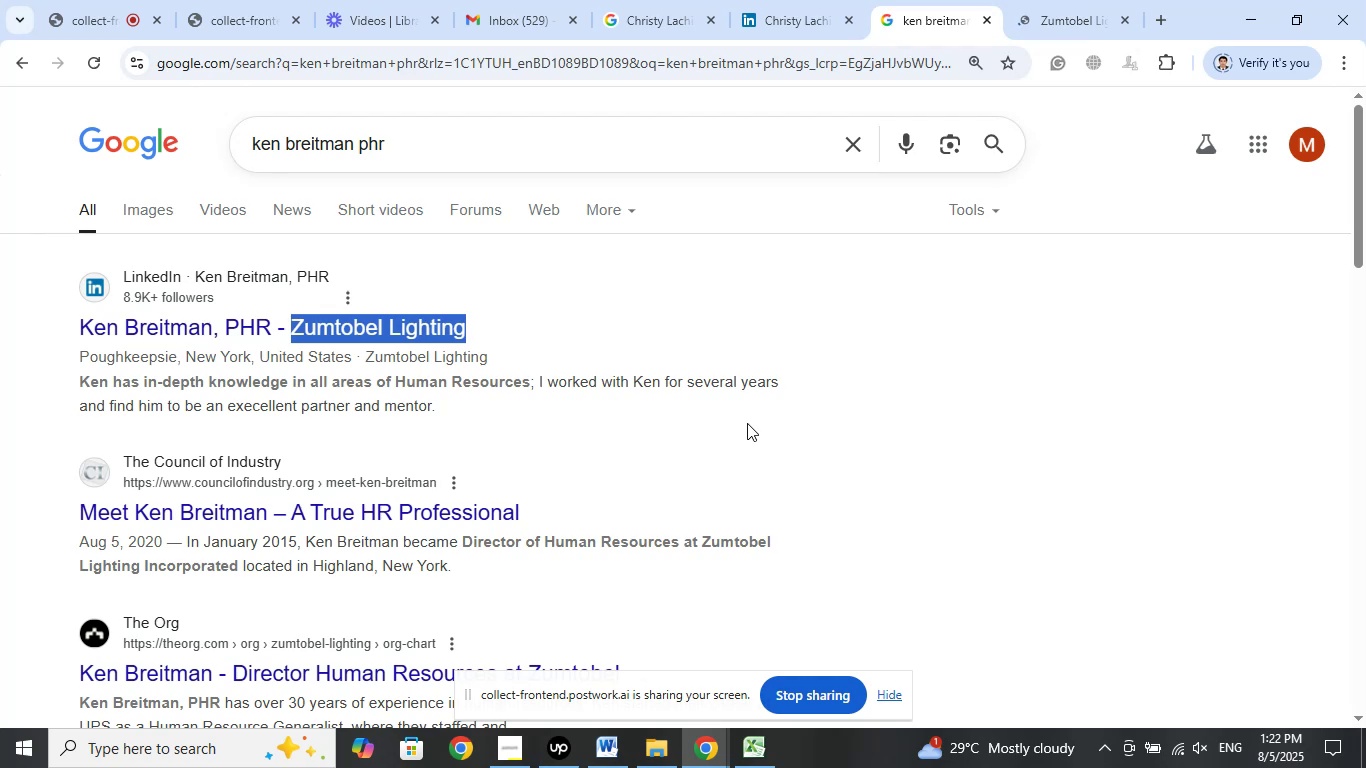 
left_click_drag(start_coordinate=[51, 320], to_coordinate=[94, 331])
 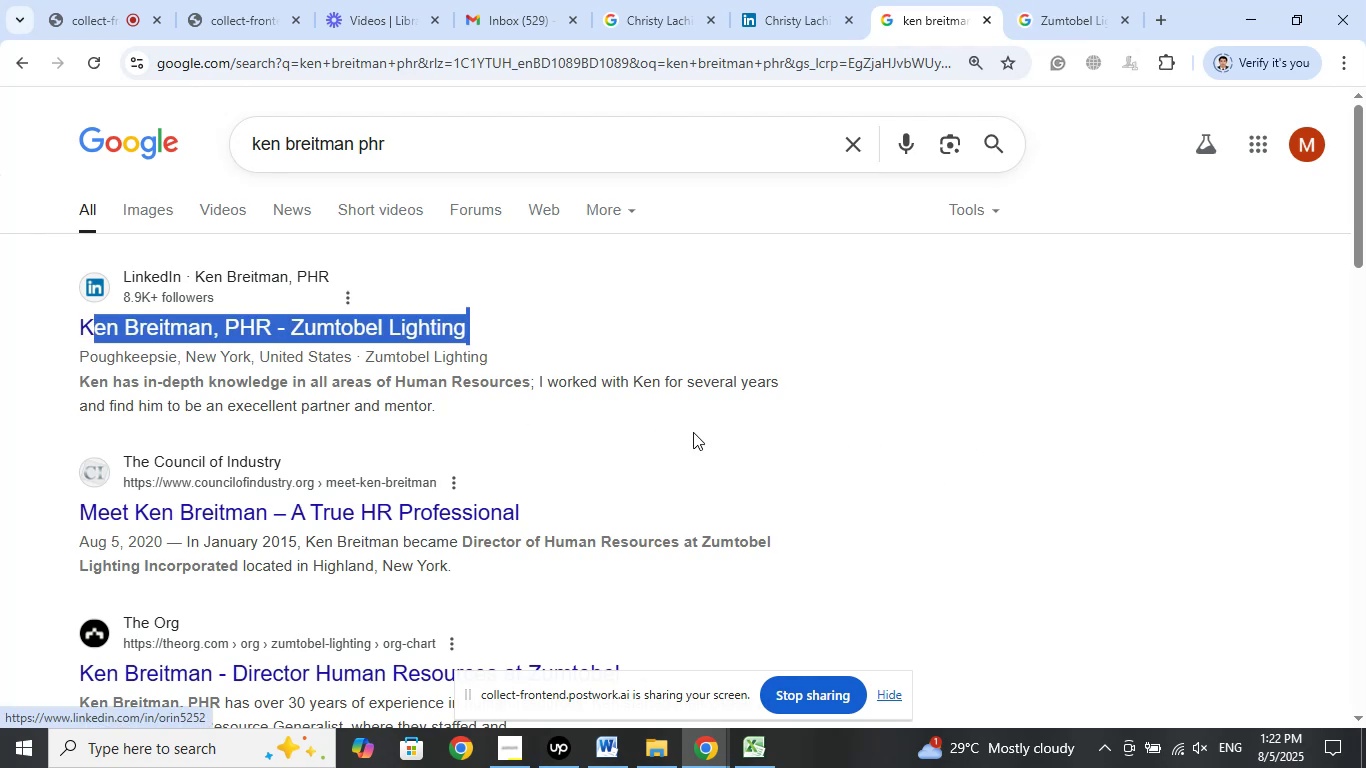 
left_click([849, 452])
 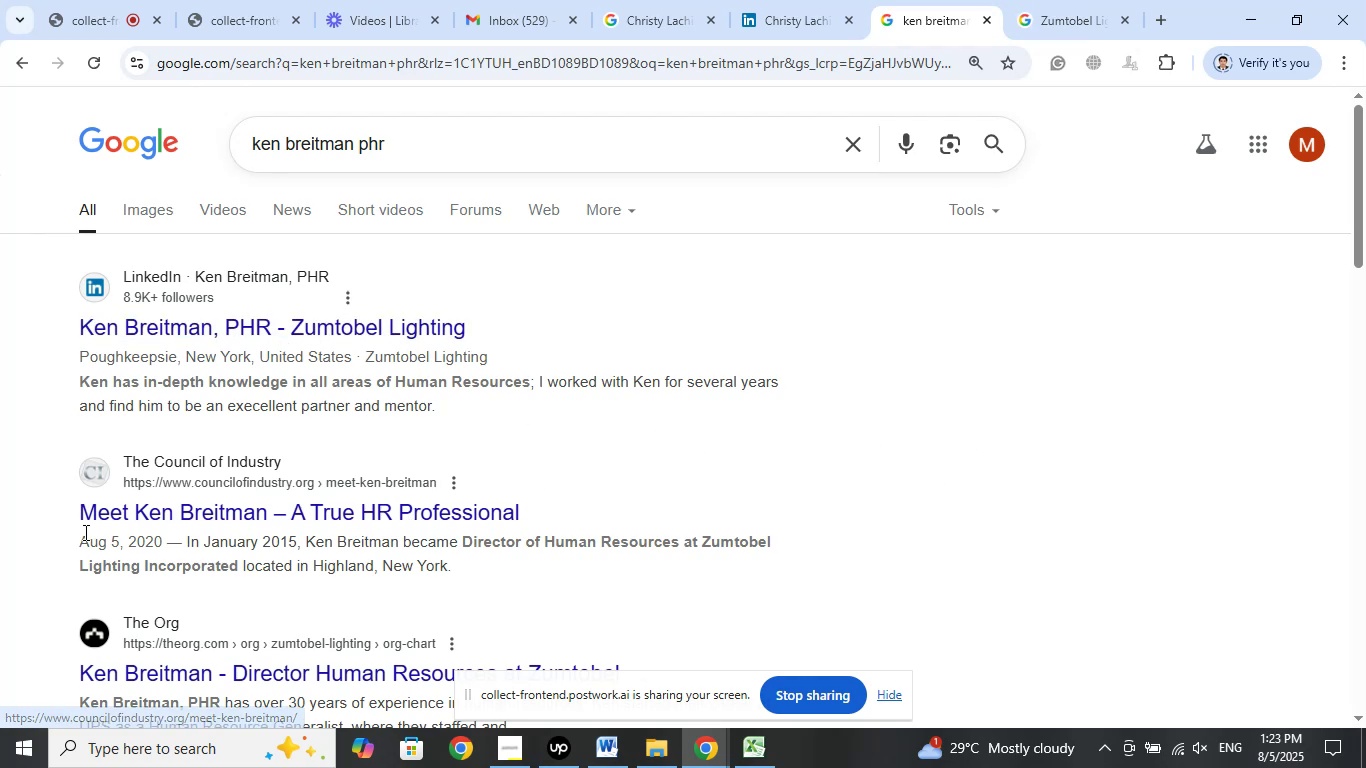 
left_click_drag(start_coordinate=[472, 326], to_coordinate=[85, 330])
 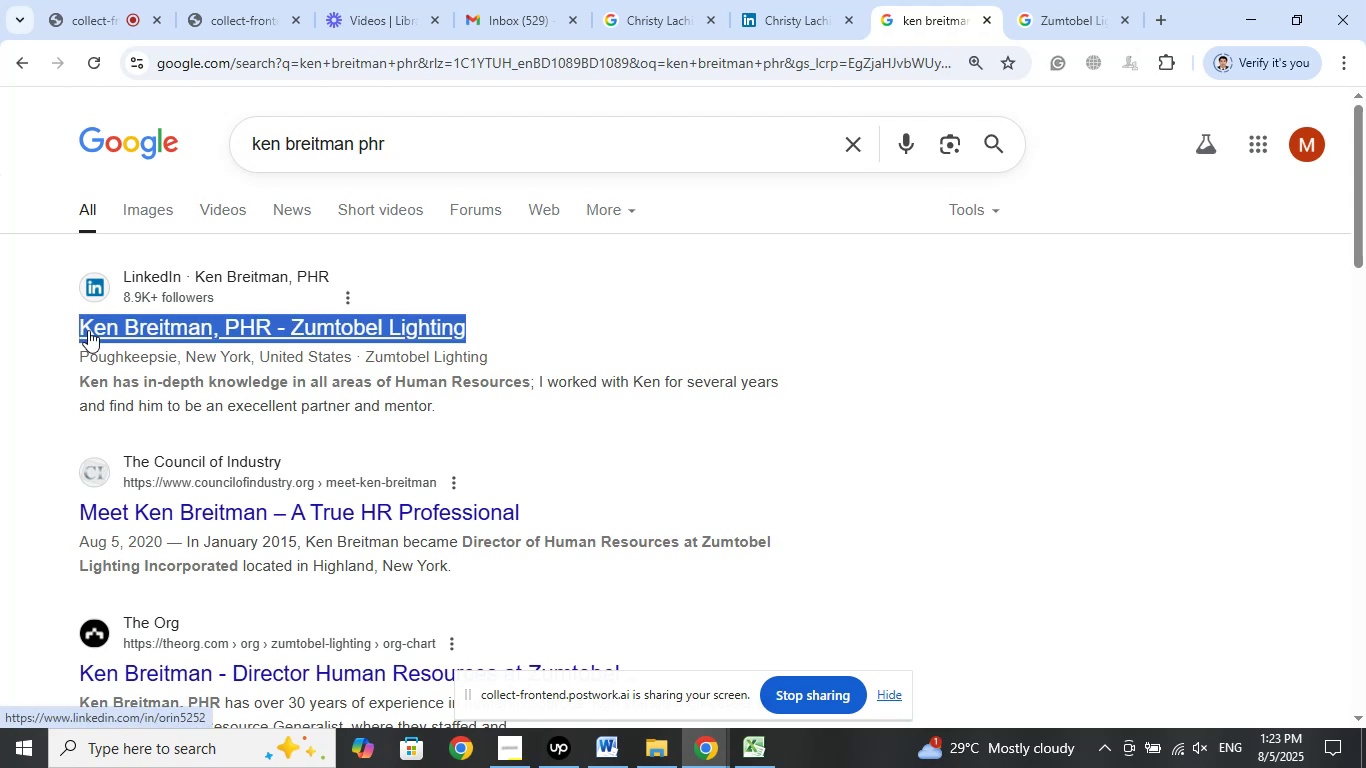 
right_click([88, 330])
 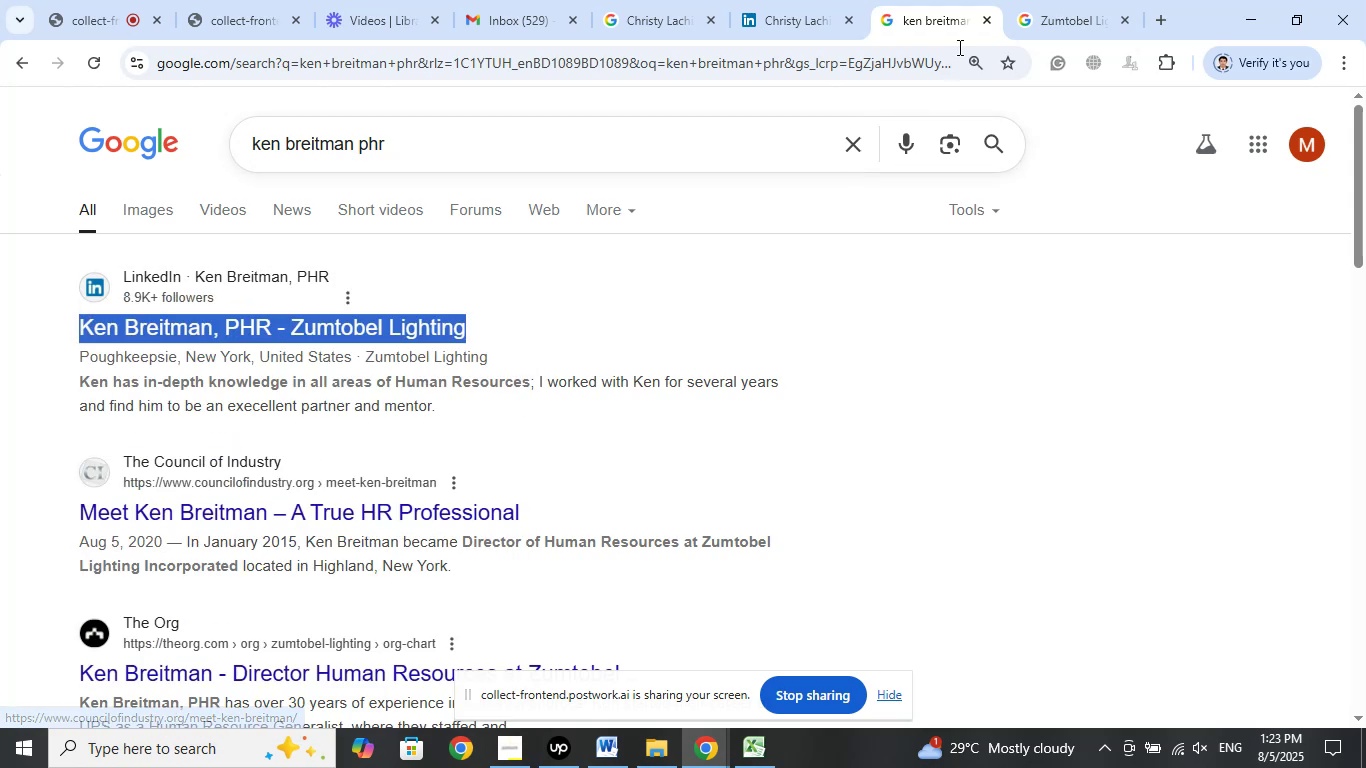 
left_click([1063, 13])
 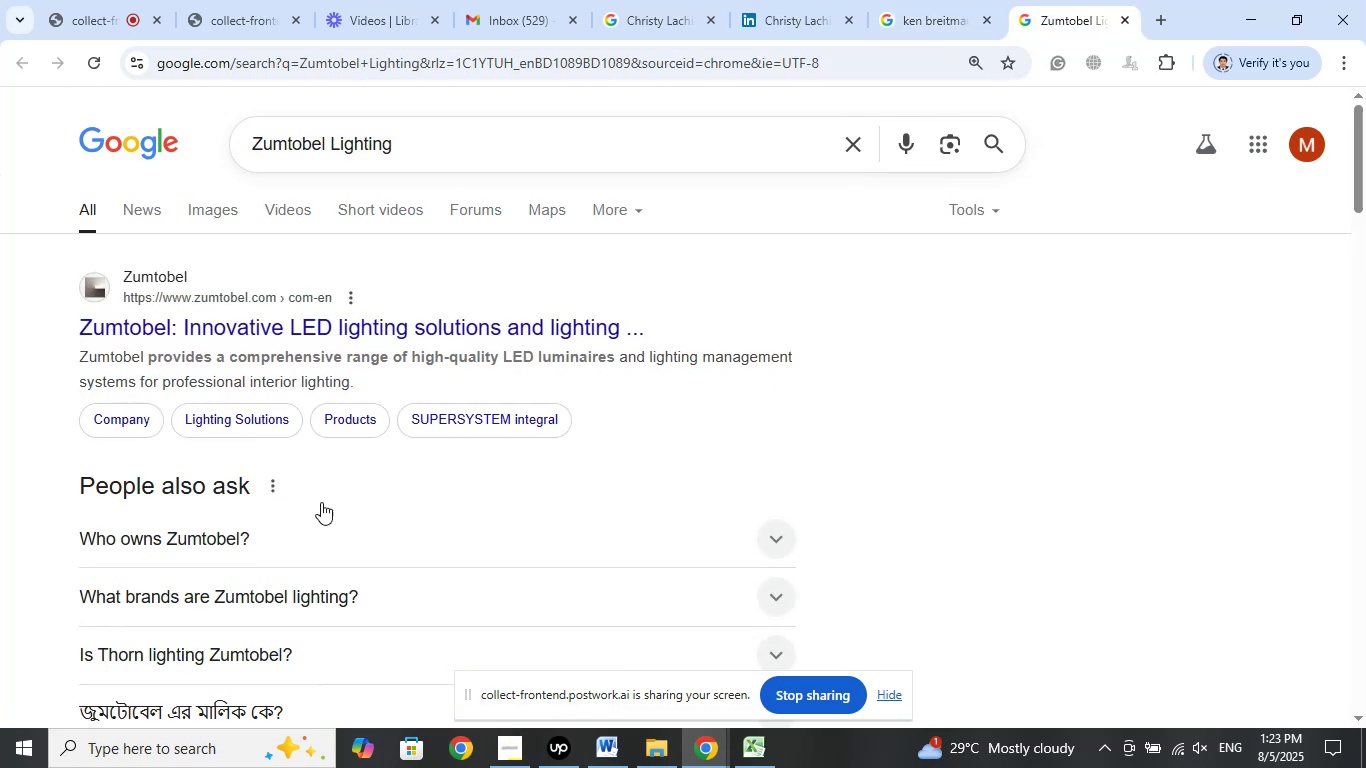 
scroll: coordinate [477, 492], scroll_direction: down, amount: 11.0
 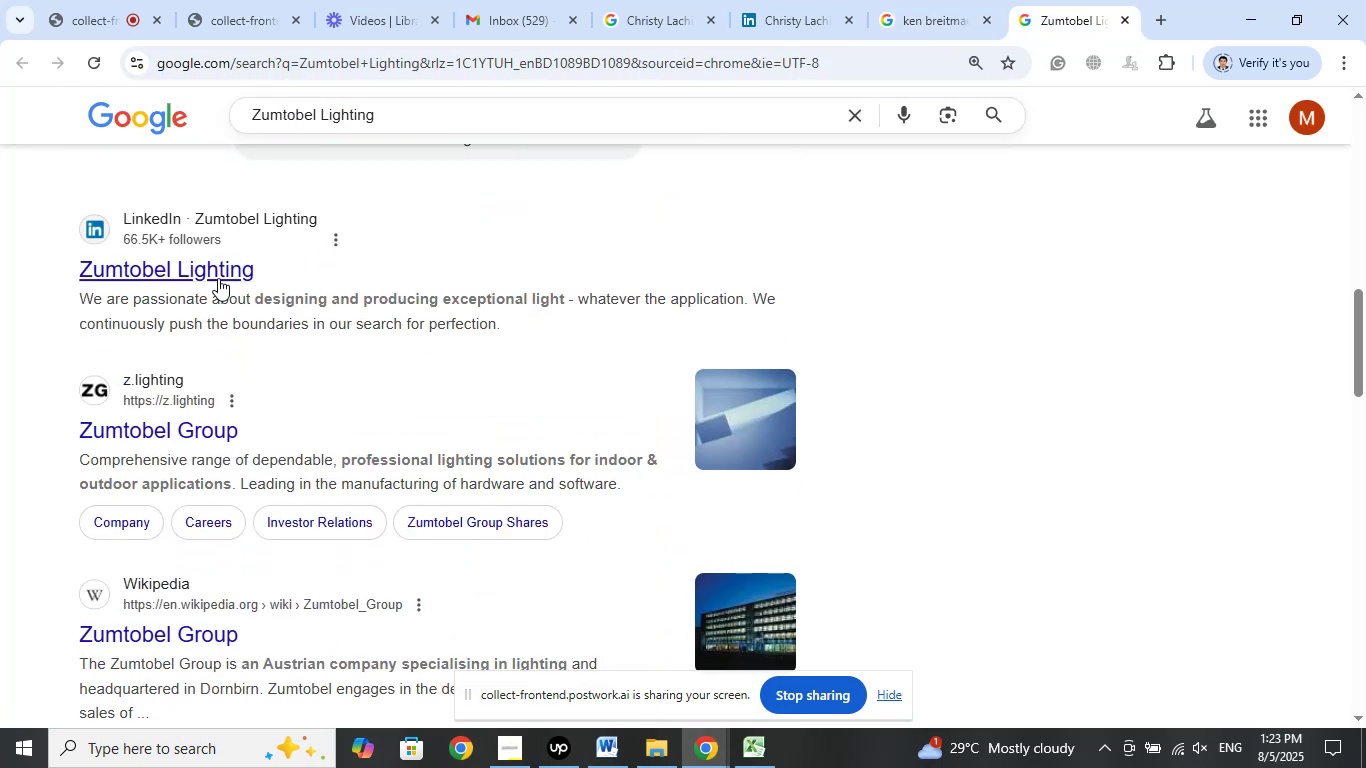 
right_click([215, 270])
 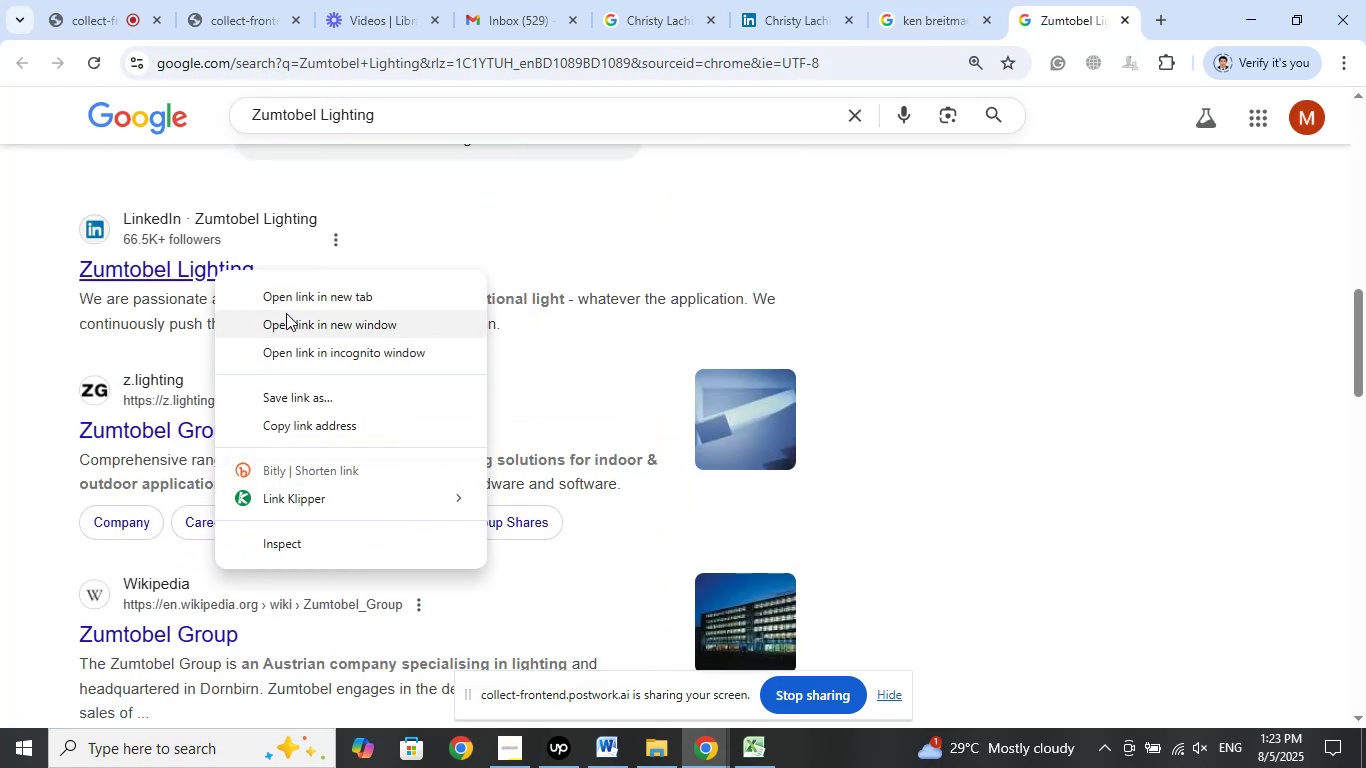 
left_click([293, 290])
 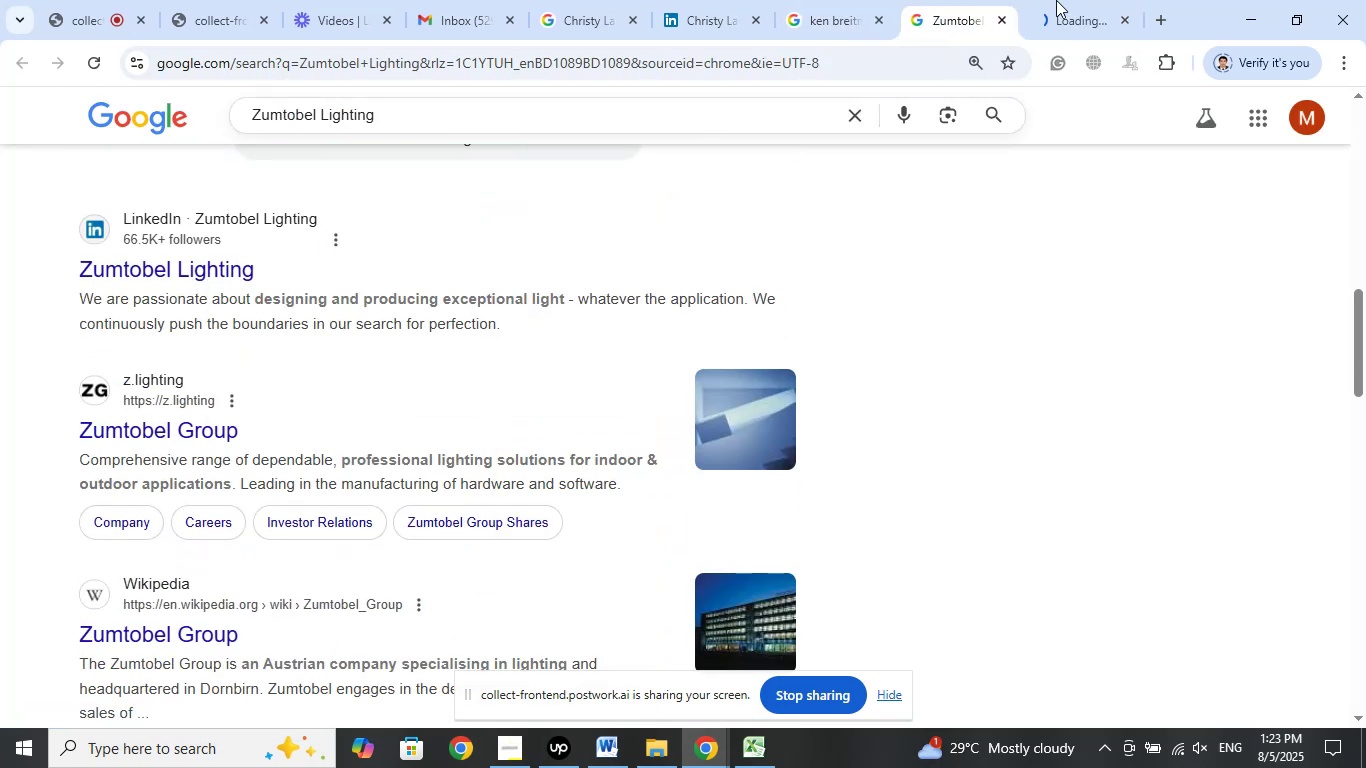 
left_click([1062, 0])
 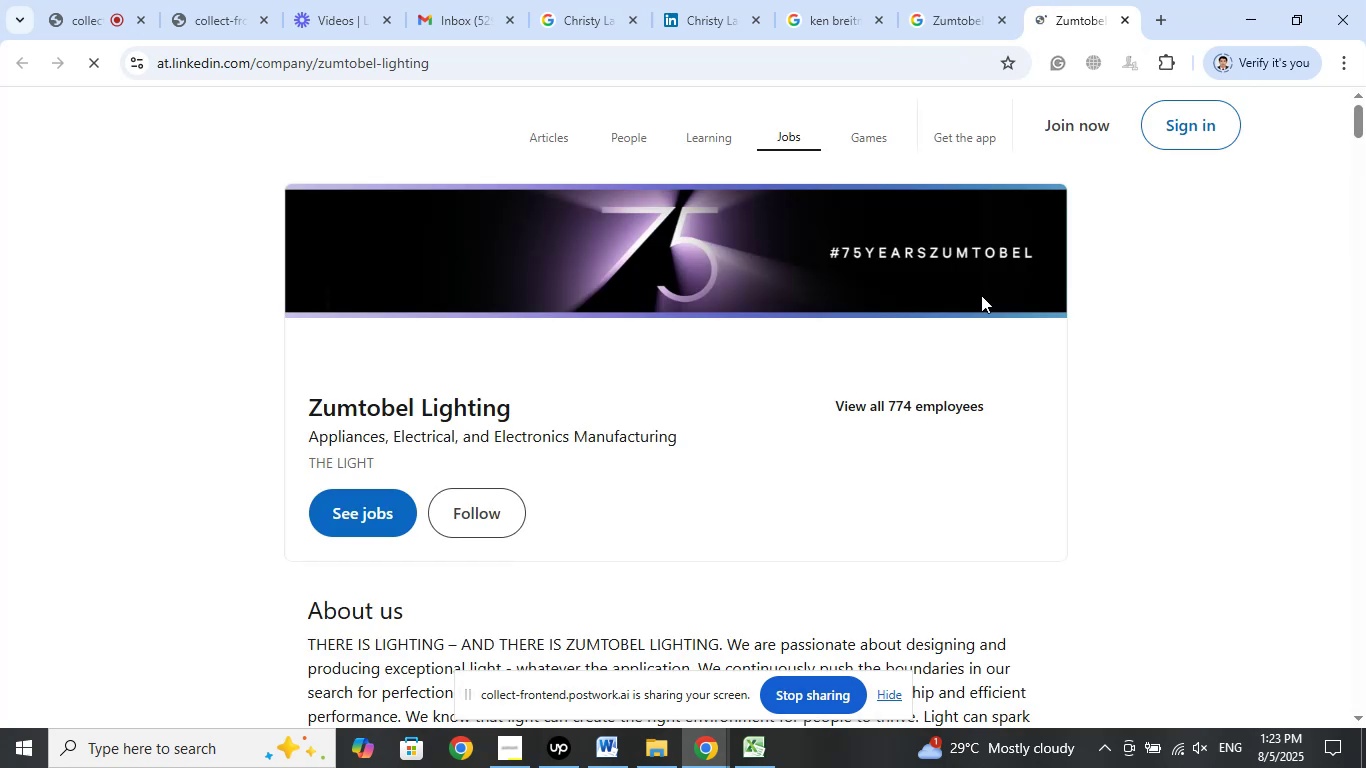 
scroll: coordinate [770, 496], scroll_direction: down, amount: 5.0
 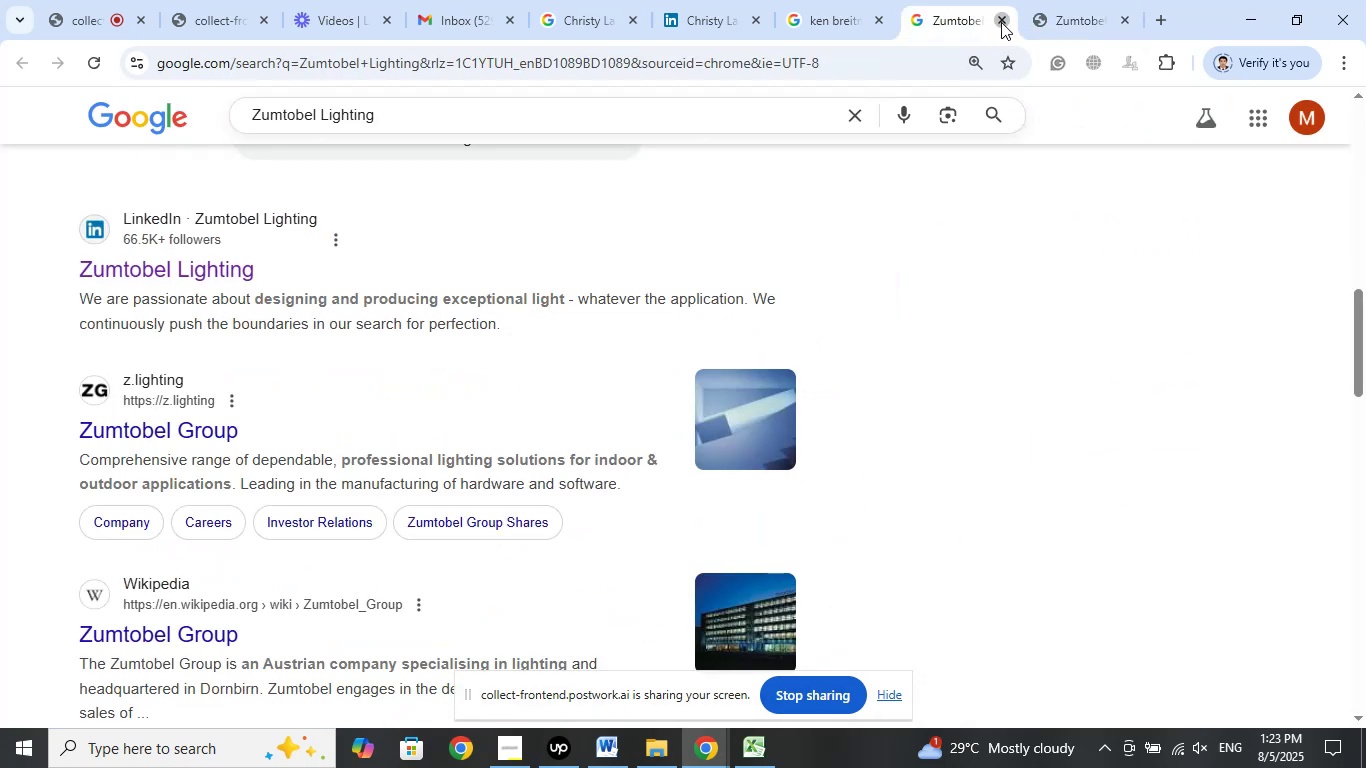 
left_click([1001, 22])
 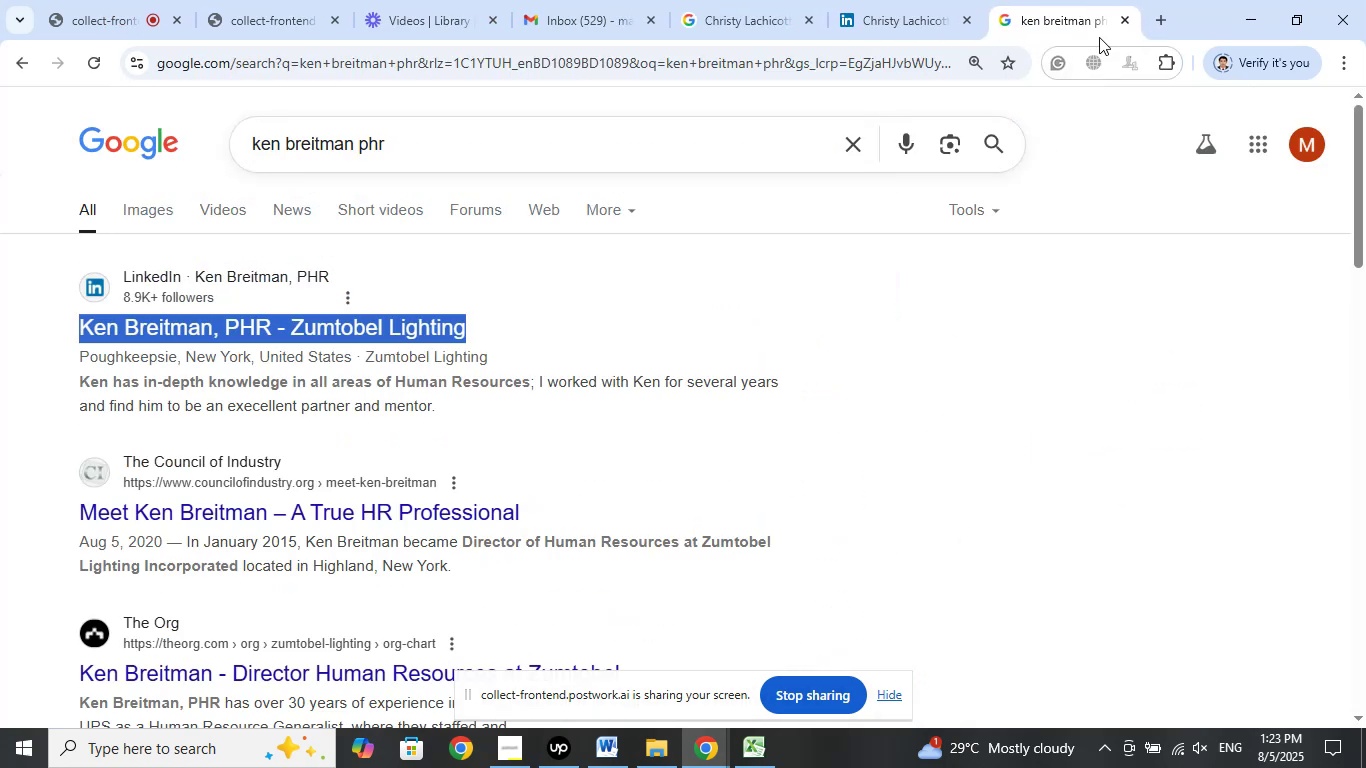 
left_click([1126, 13])
 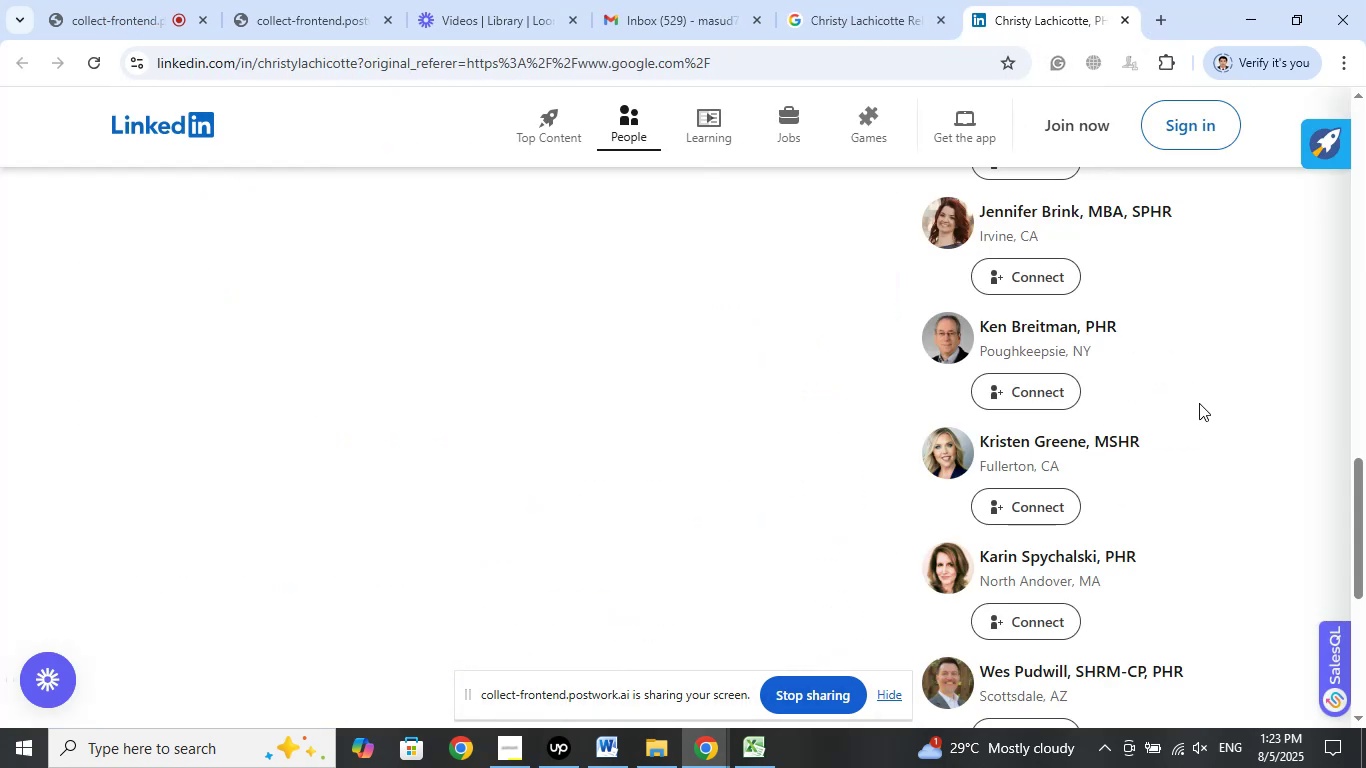 
scroll: coordinate [1199, 403], scroll_direction: down, amount: 2.0
 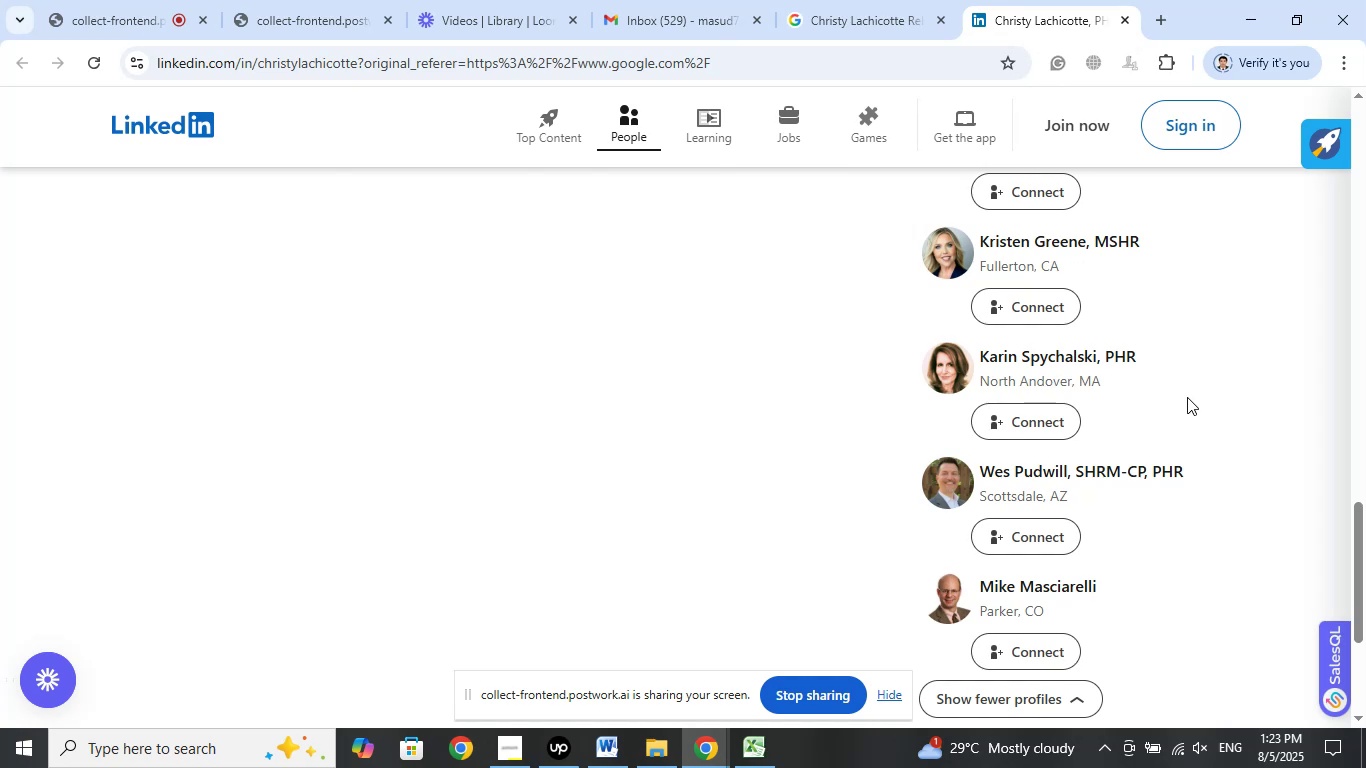 
wait(14.9)
 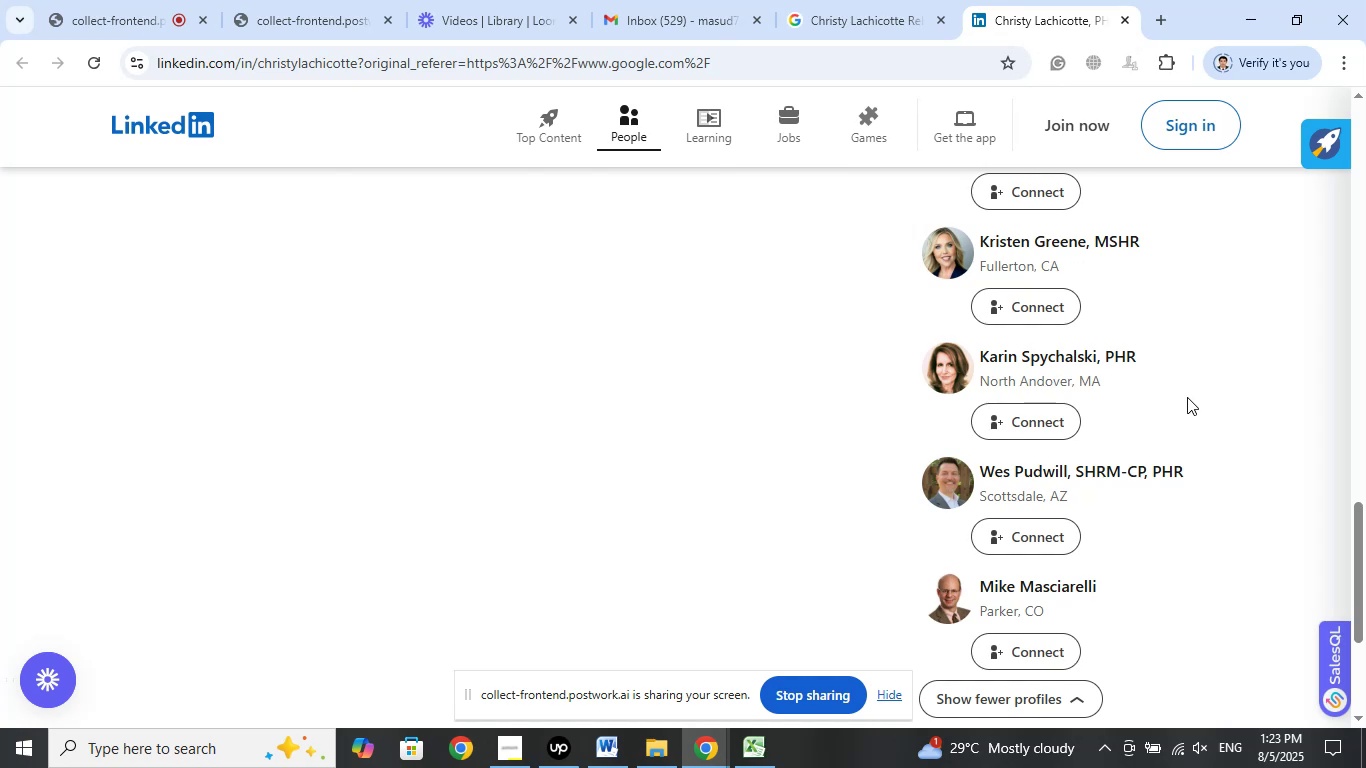 
type(karin )
 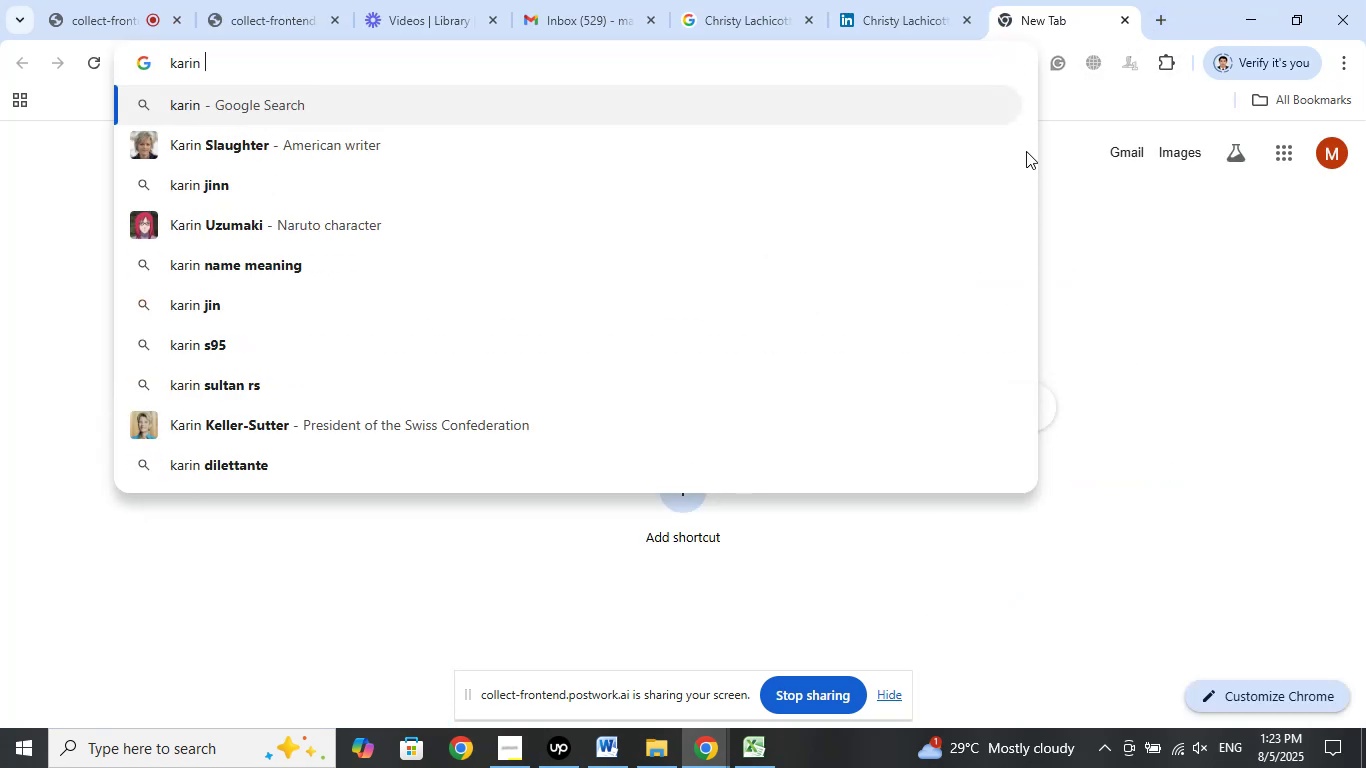 
left_click([905, 0])
 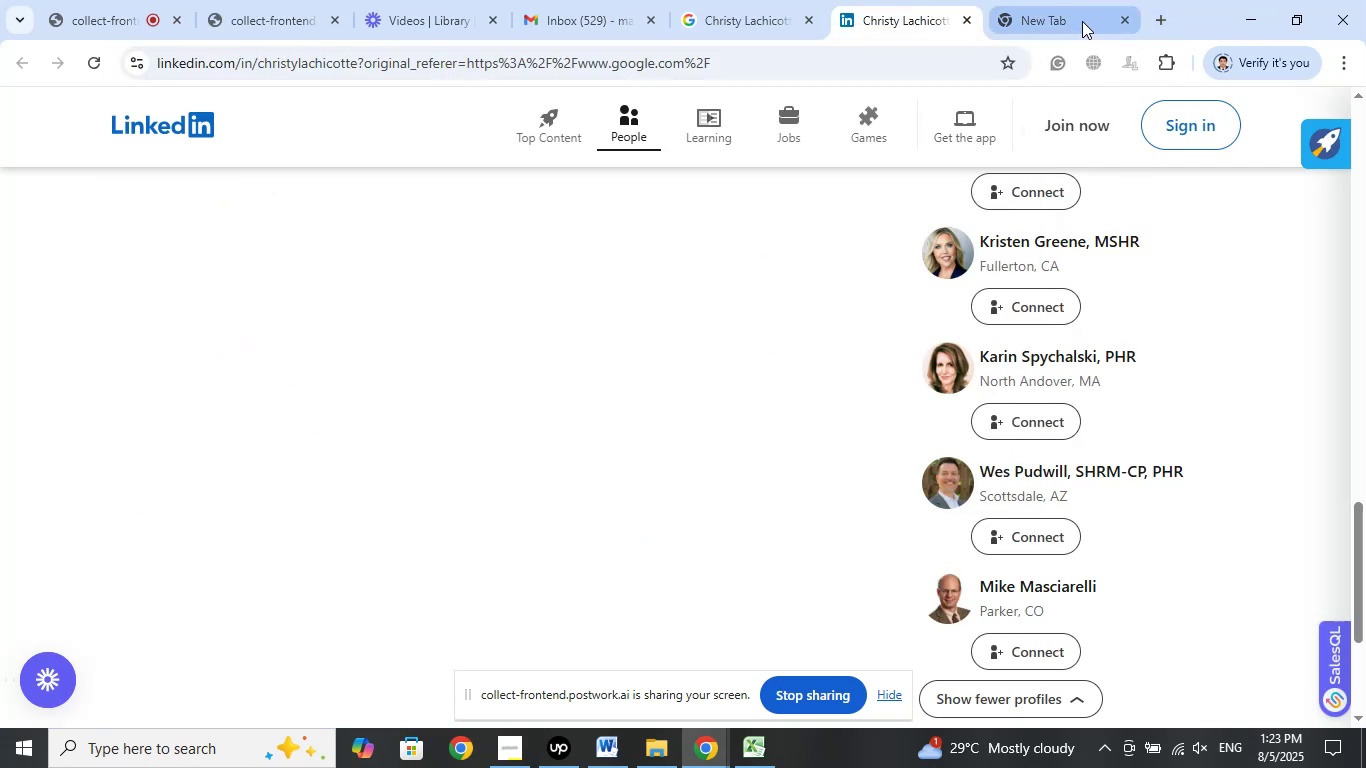 
left_click([1069, 23])
 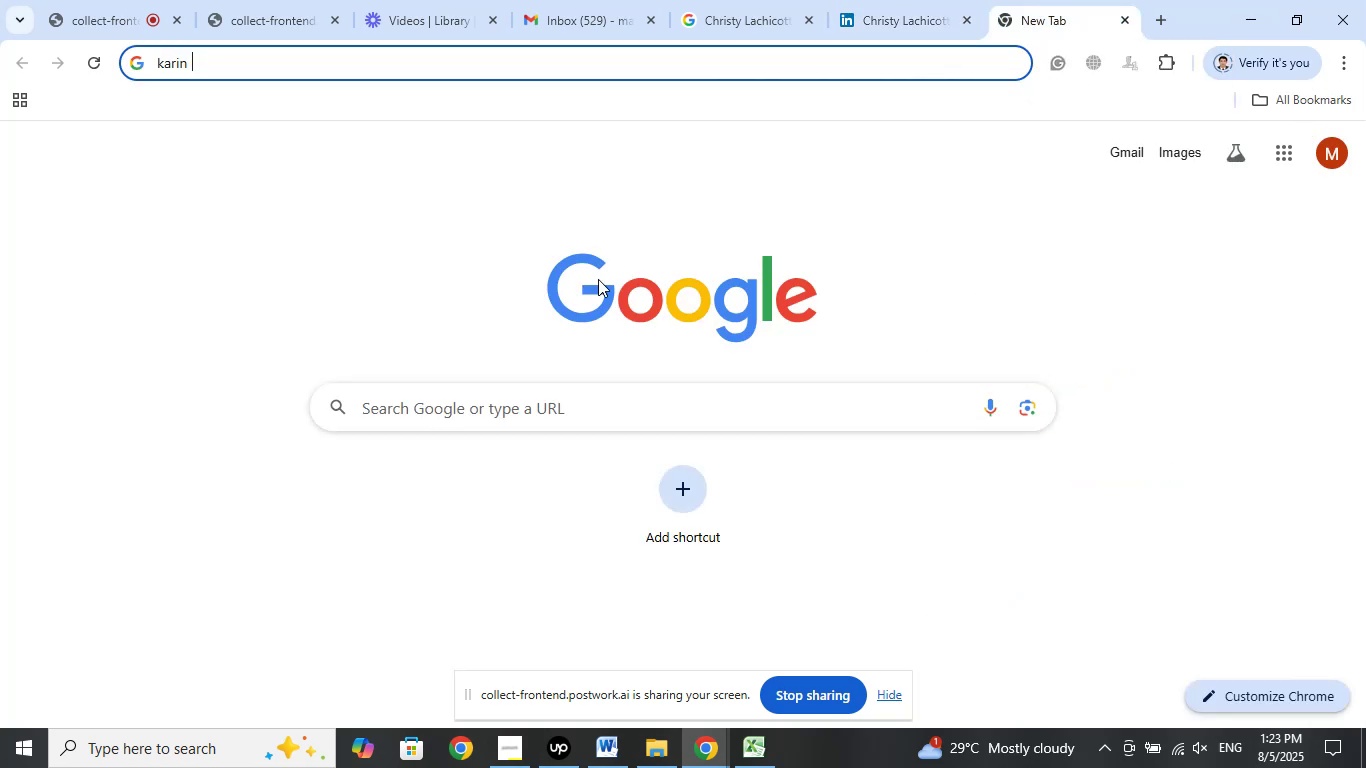 
type(spycha)
 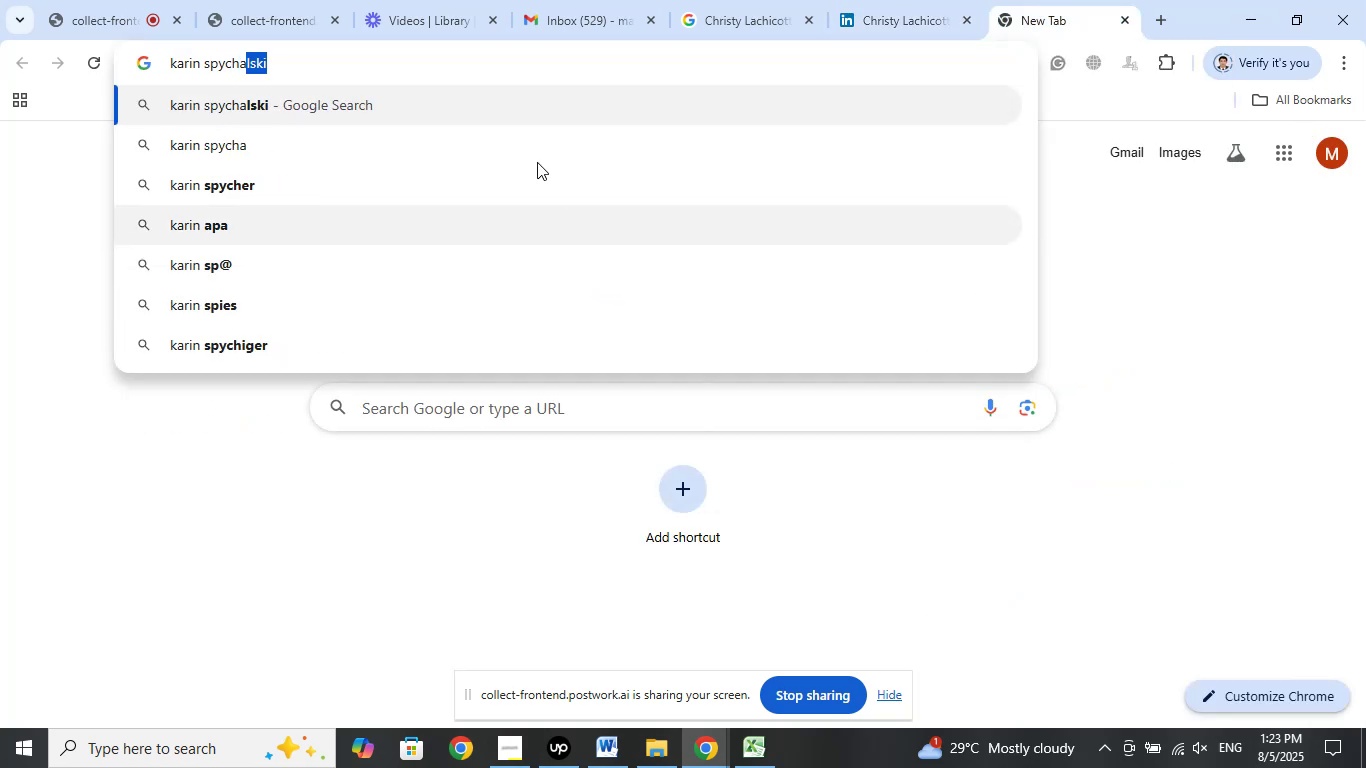 
left_click([896, 4])
 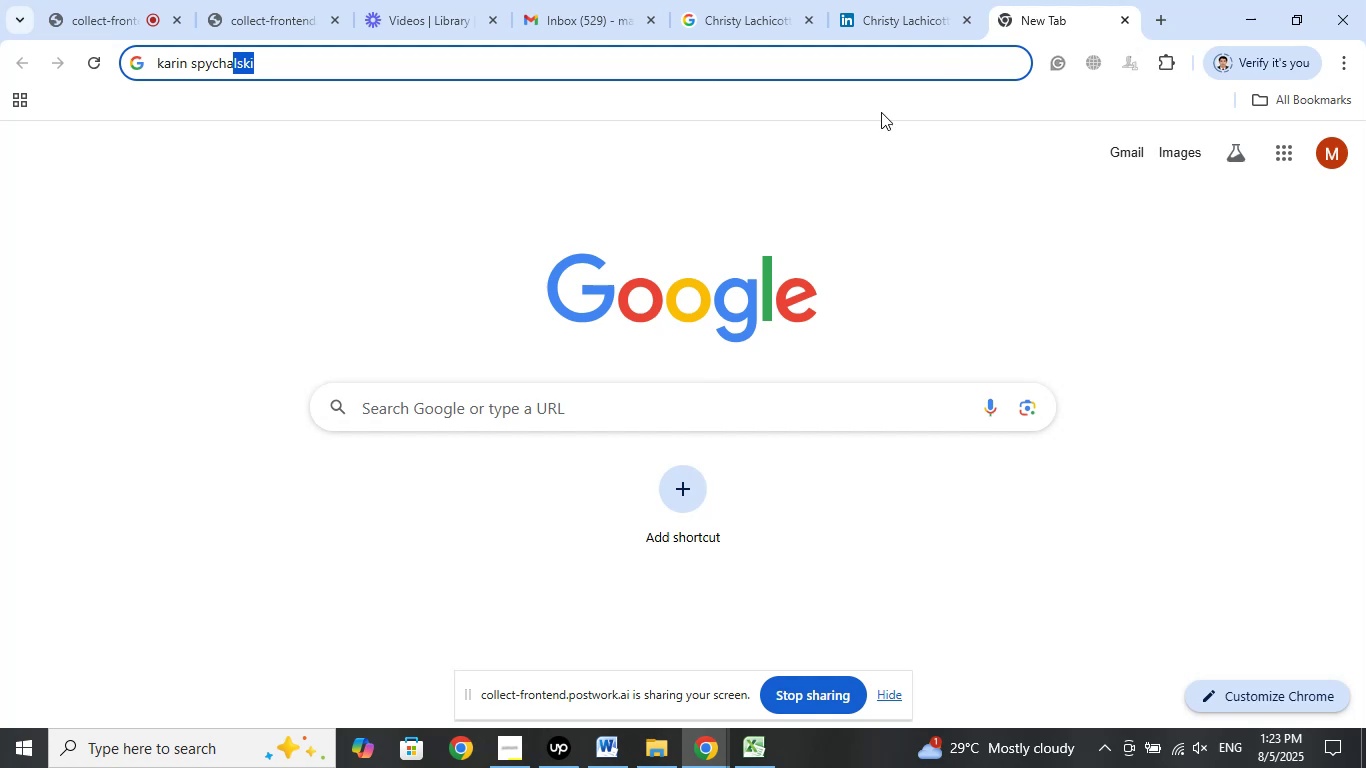 
key(ArrowRight)
 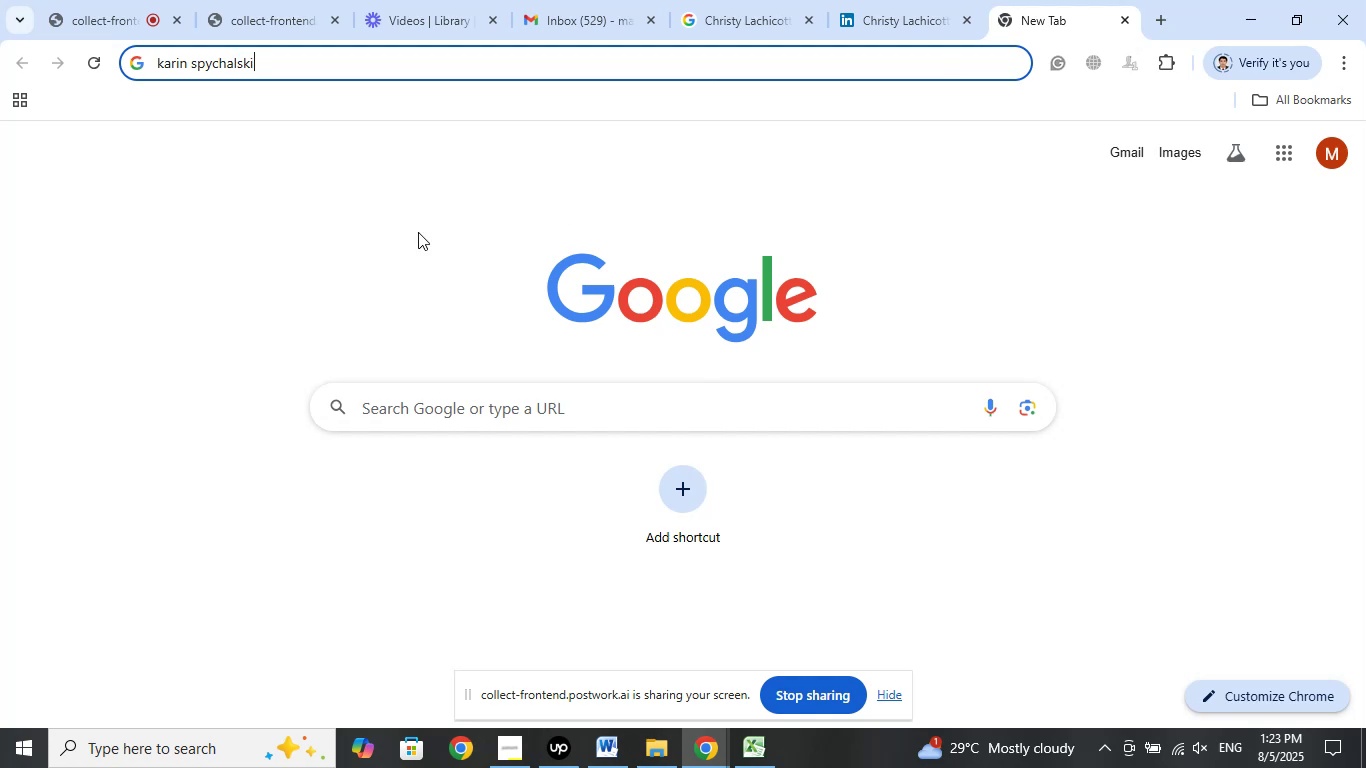 
type( phr)
 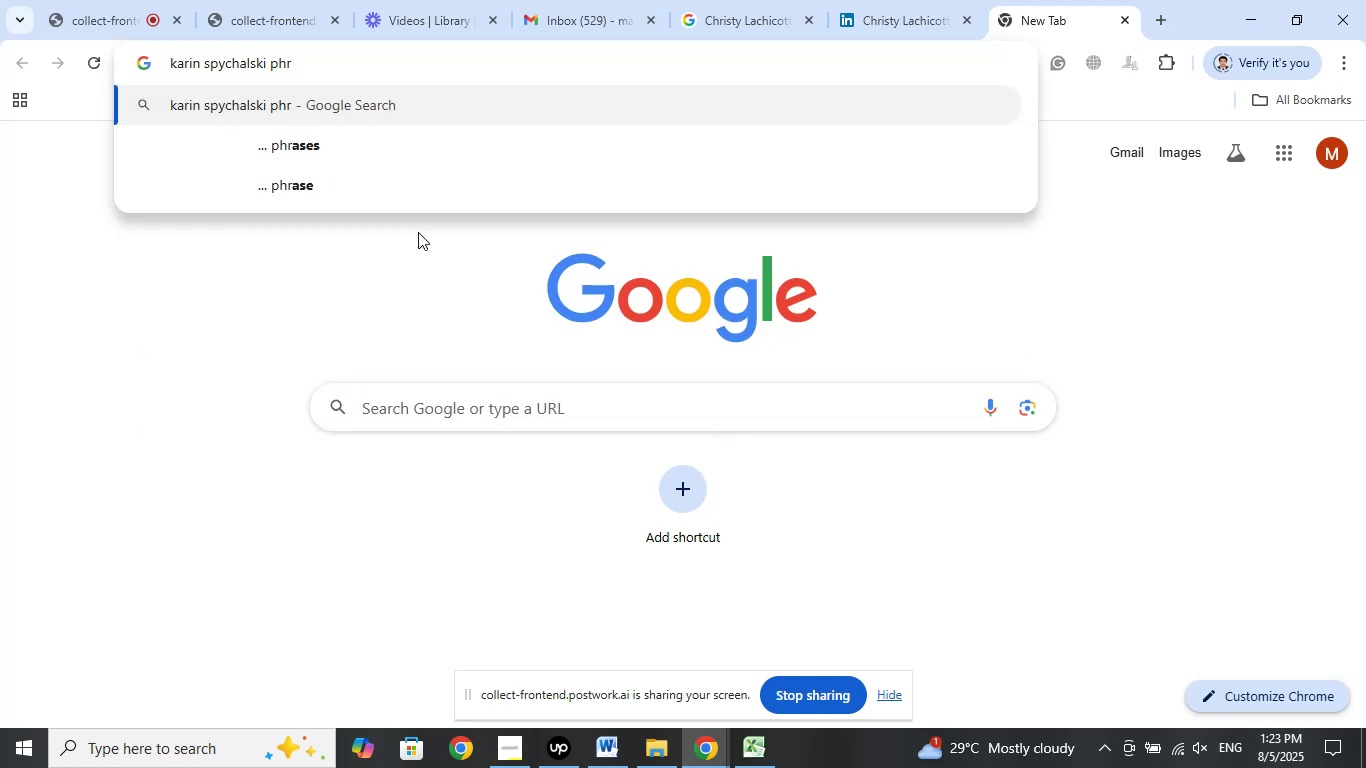 
key(Enter)
 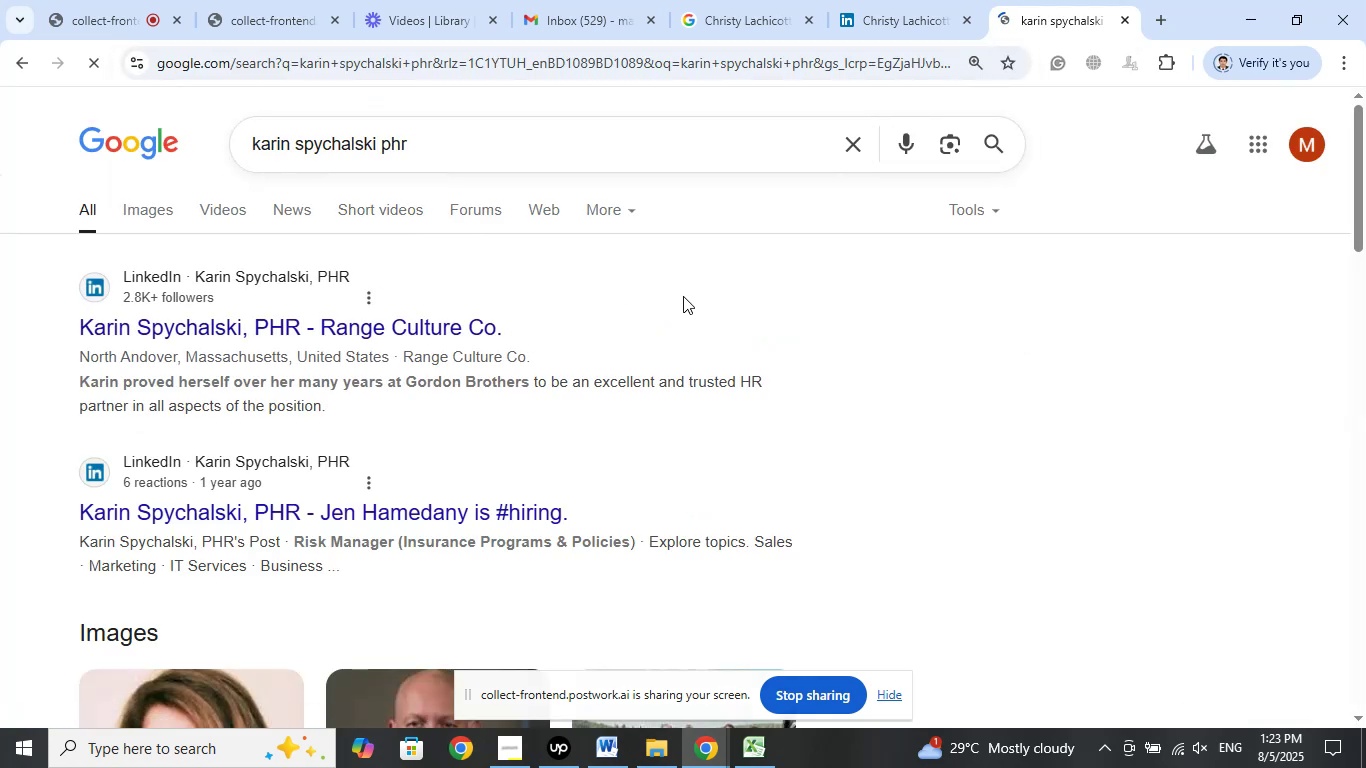 
left_click_drag(start_coordinate=[519, 327], to_coordinate=[321, 323])
 